 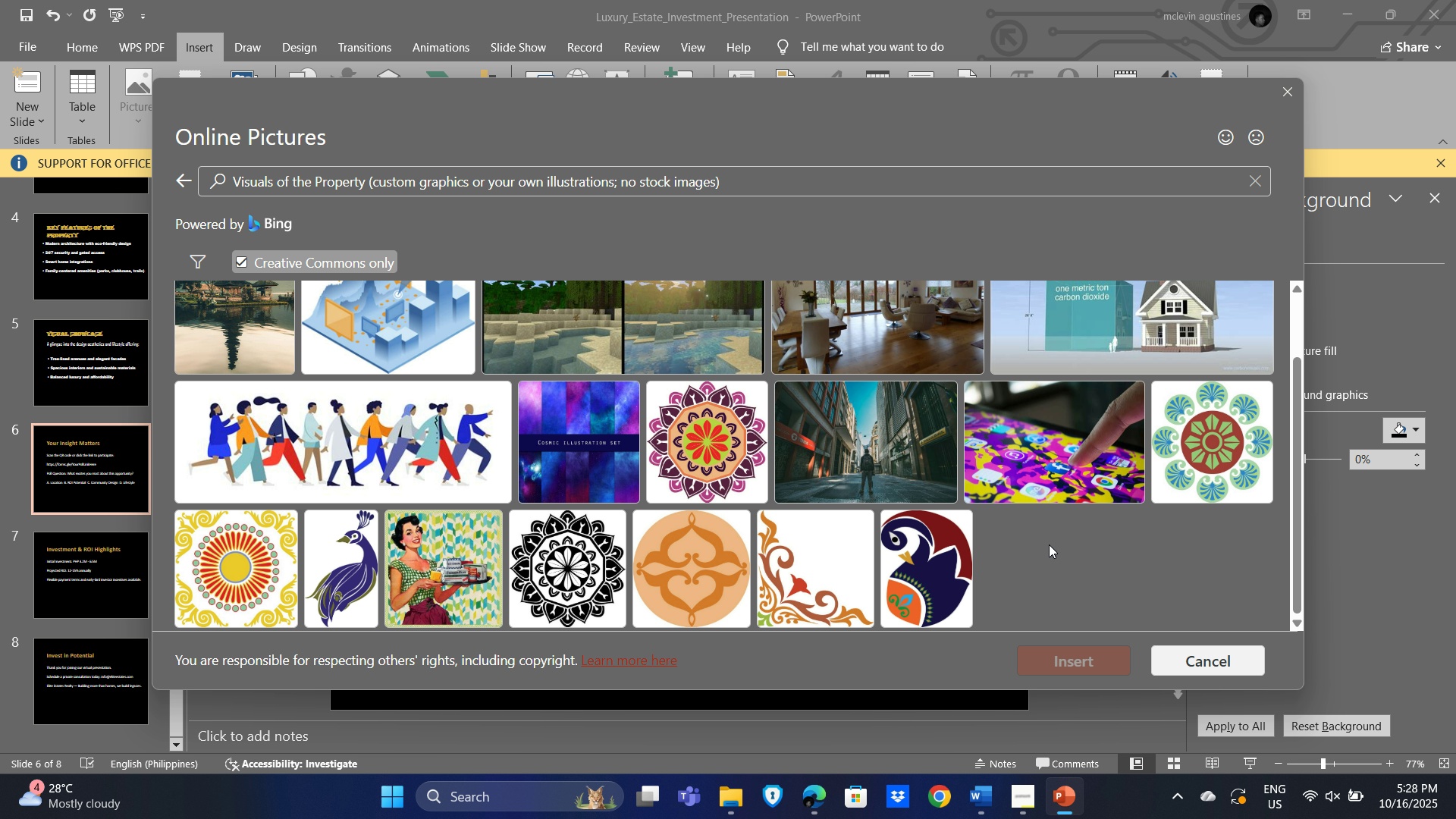 
scroll: coordinate [1017, 514], scroll_direction: up, amount: 7.0
 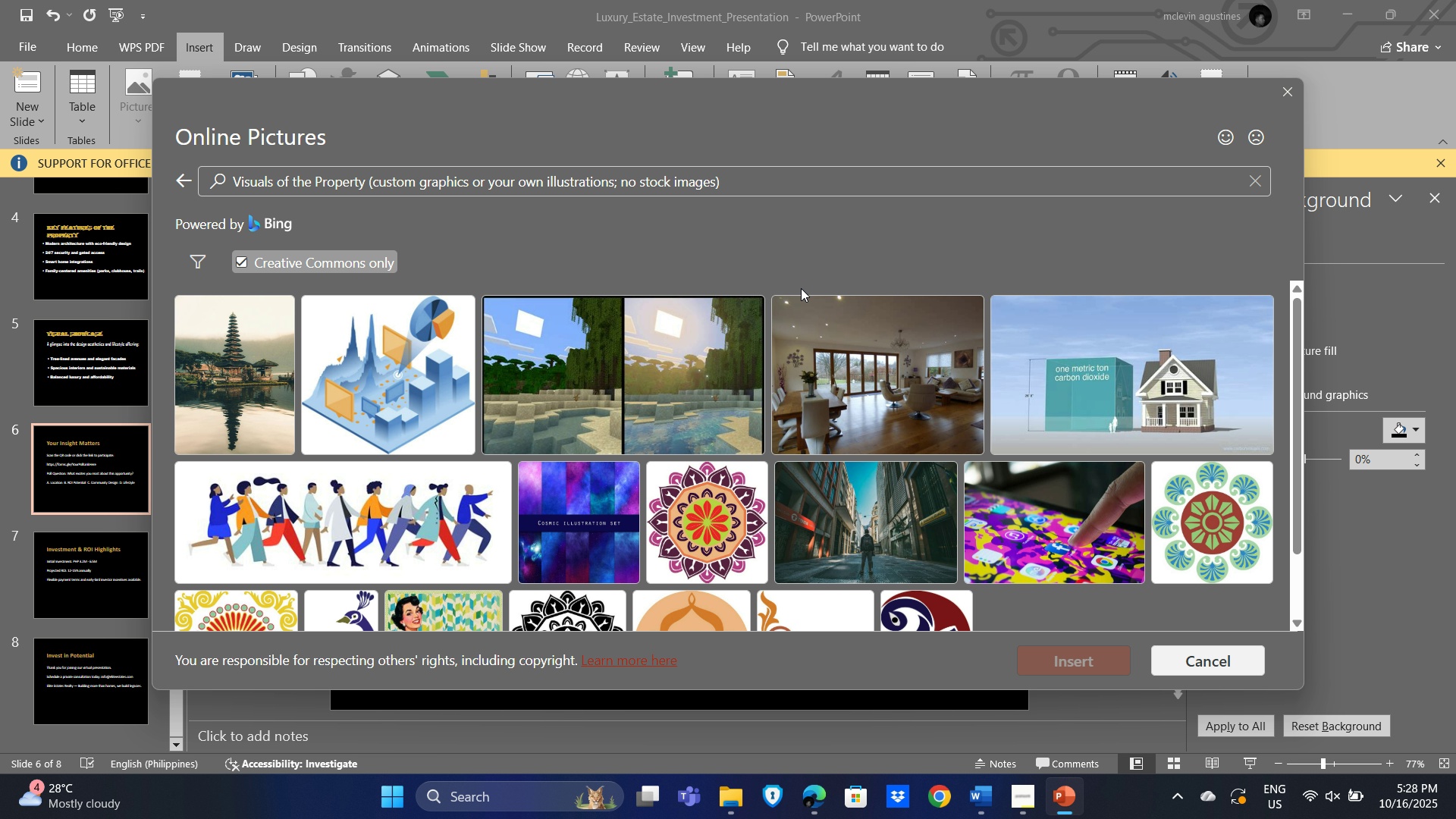 
key(Alt+Tab)
 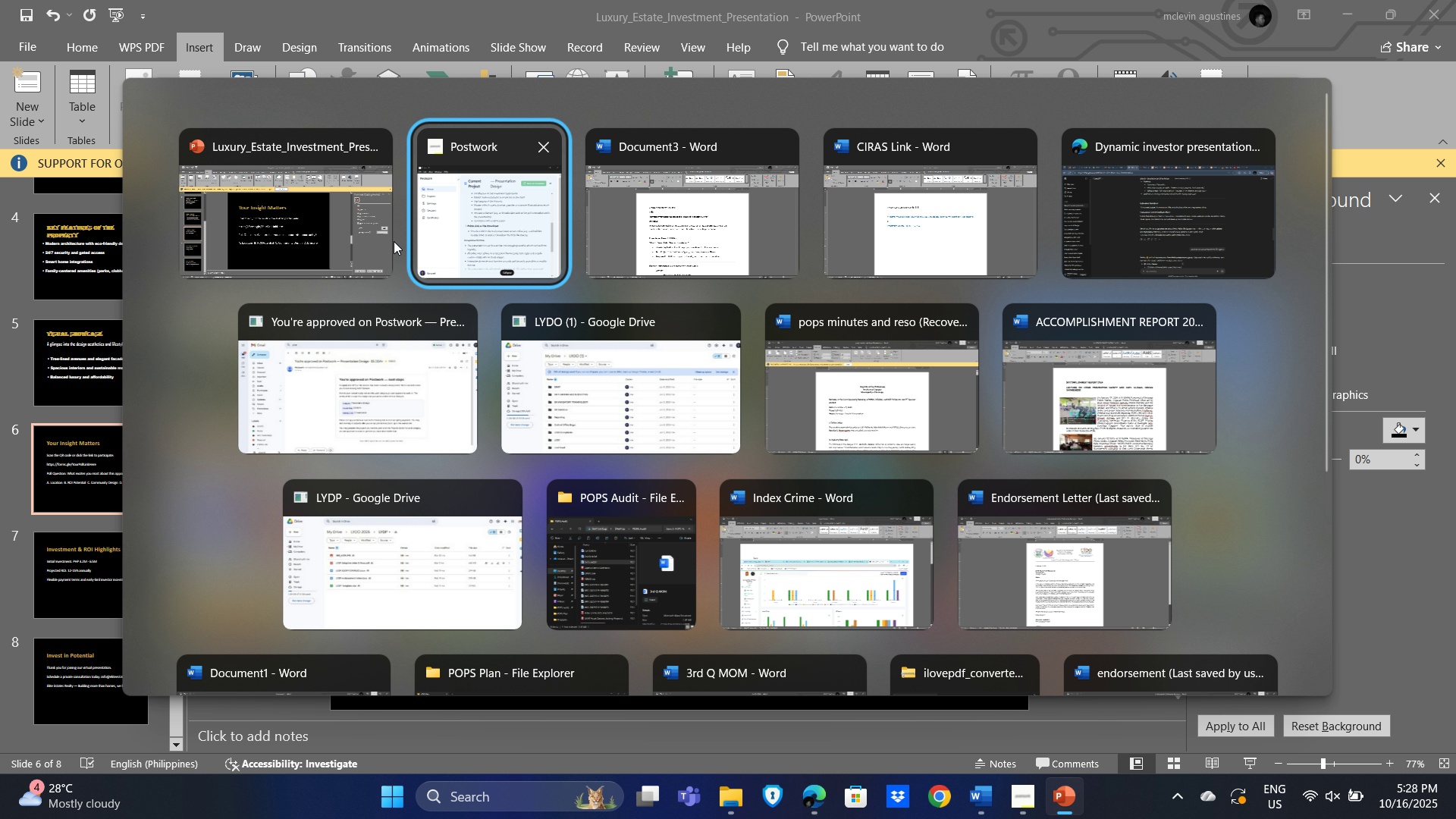 
left_click([260, 212])
 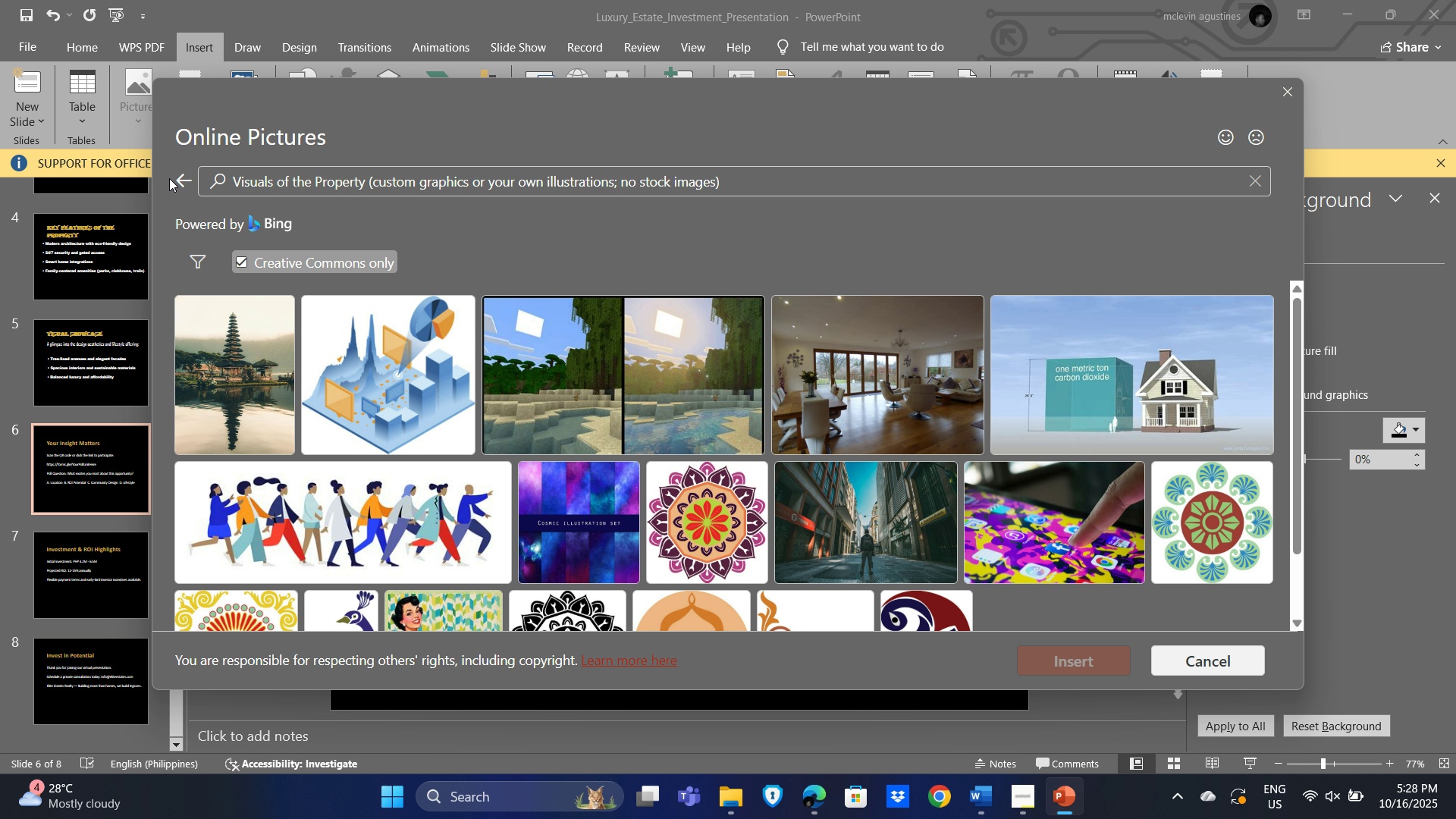 
left_click([177, 177])
 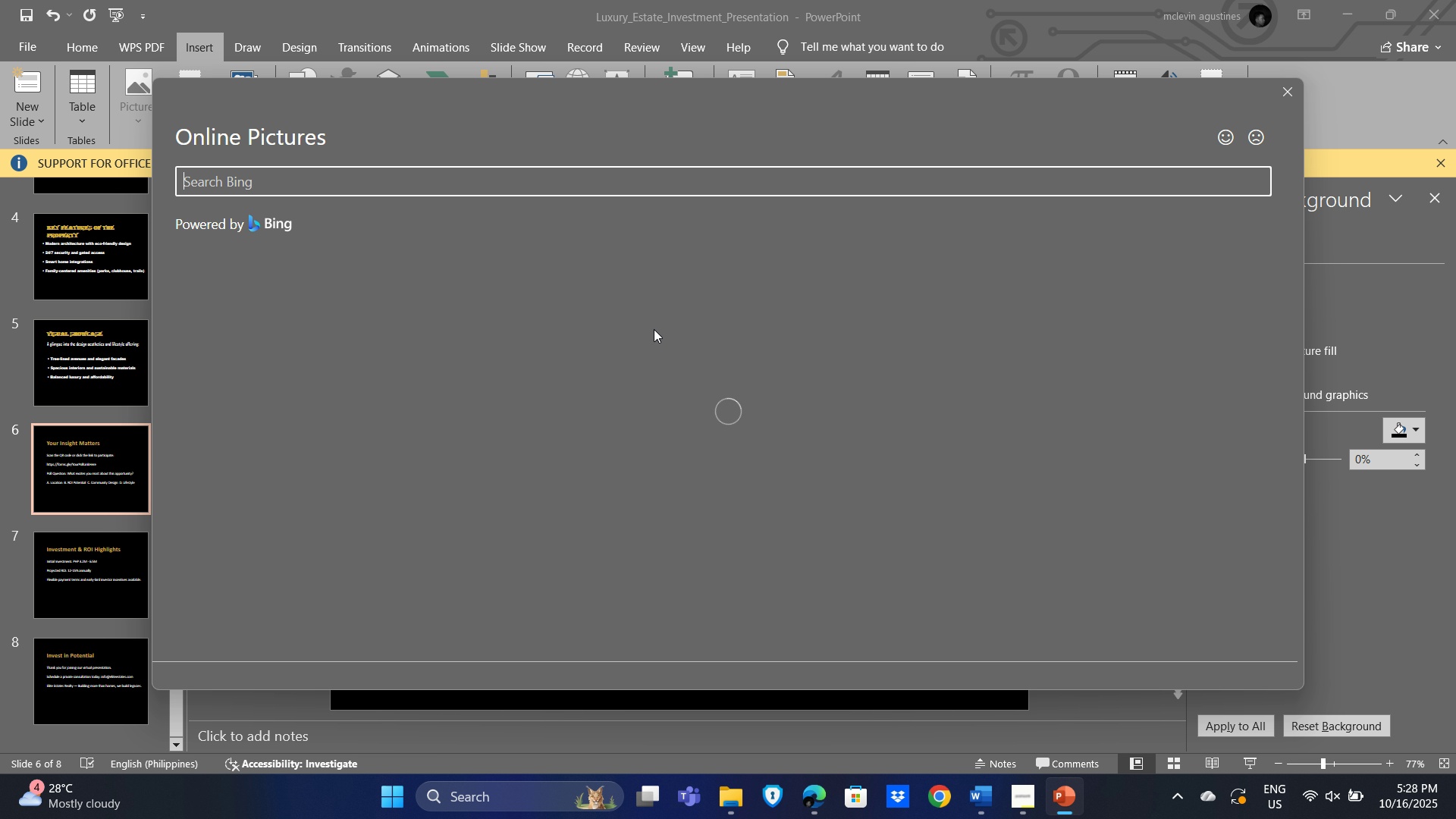 
key(Alt+Tab)
 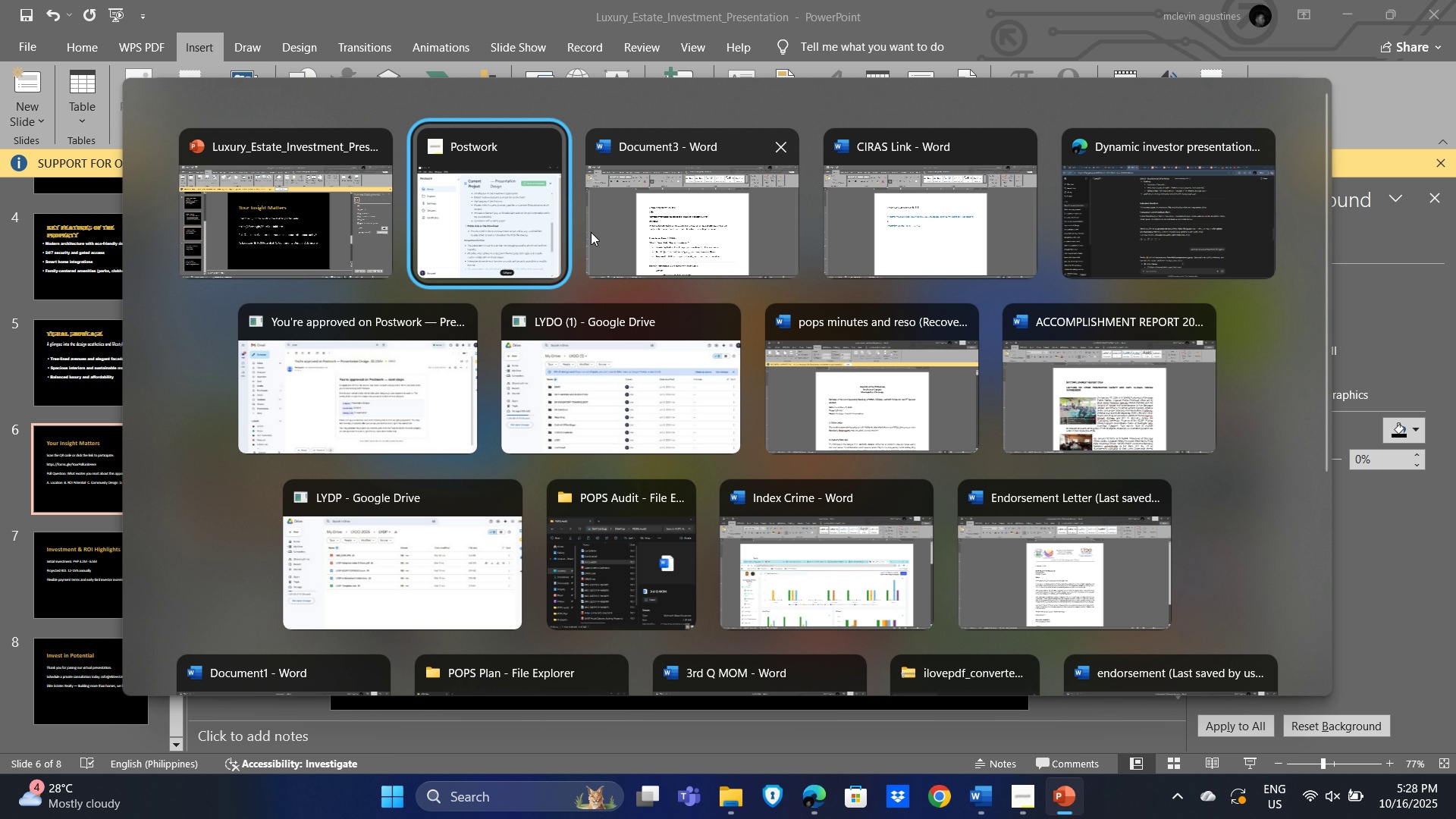 
left_click([328, 213])
 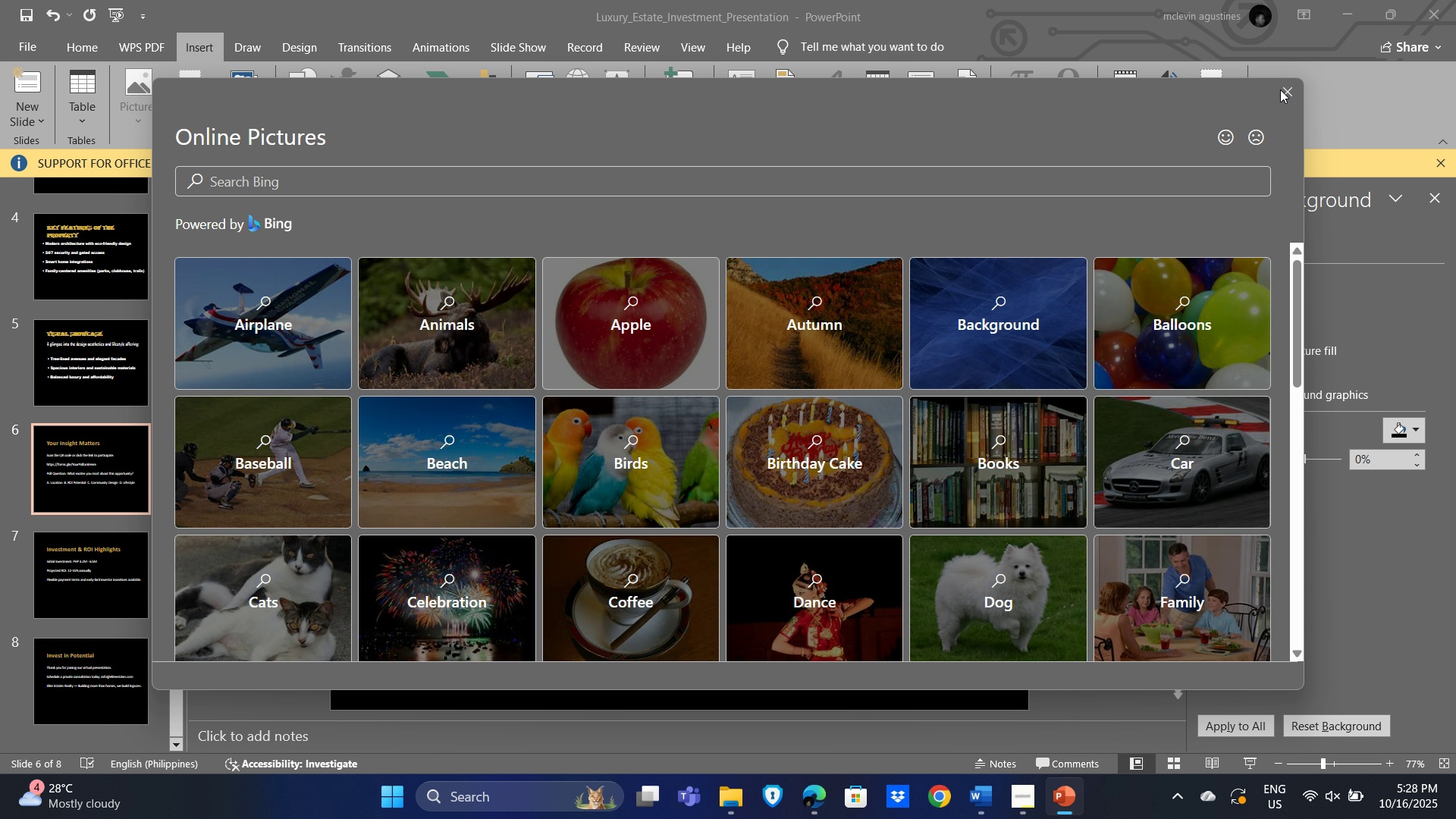 
left_click([1288, 88])
 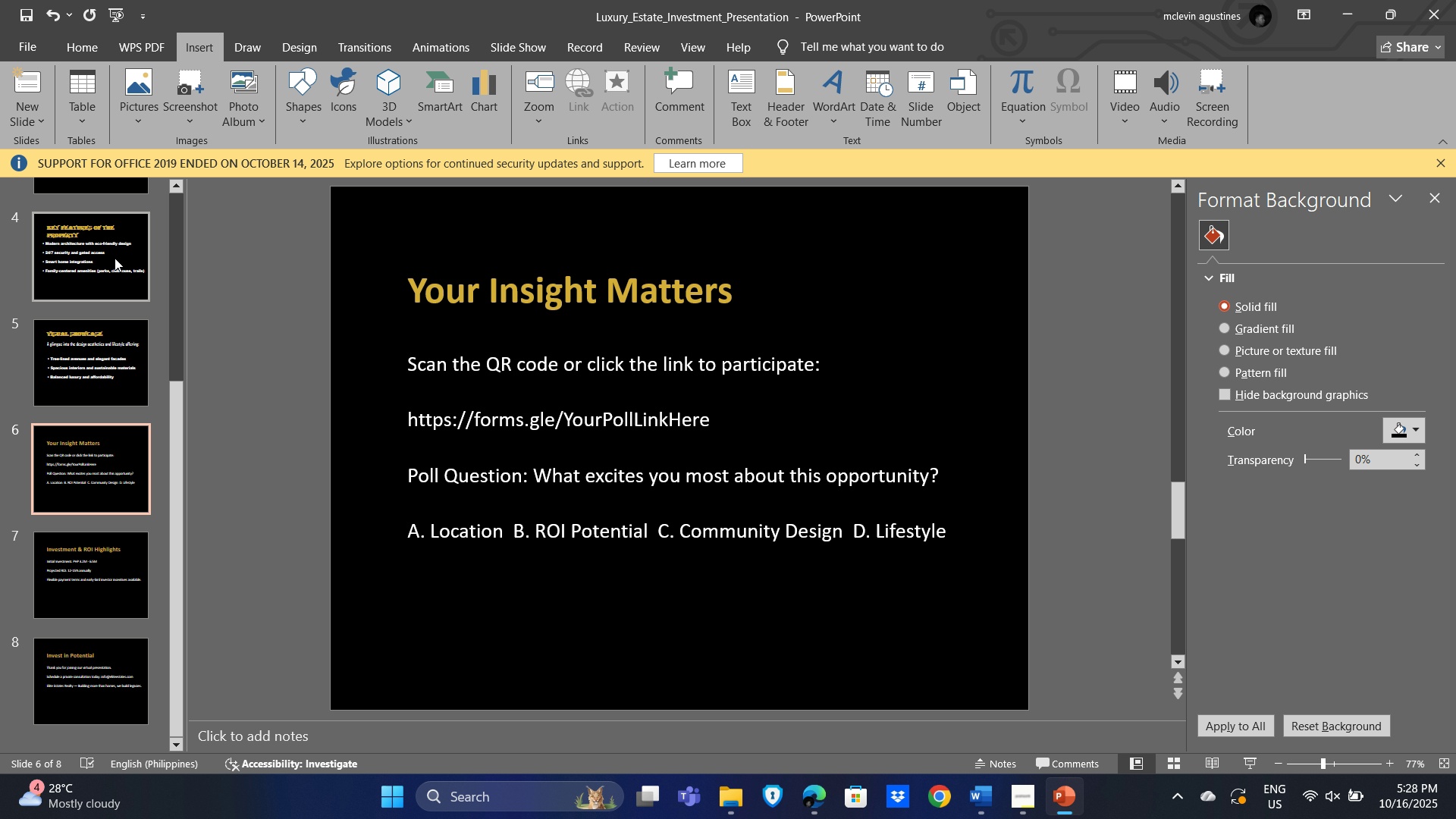 
scroll: coordinate [182, 301], scroll_direction: up, amount: 10.0
 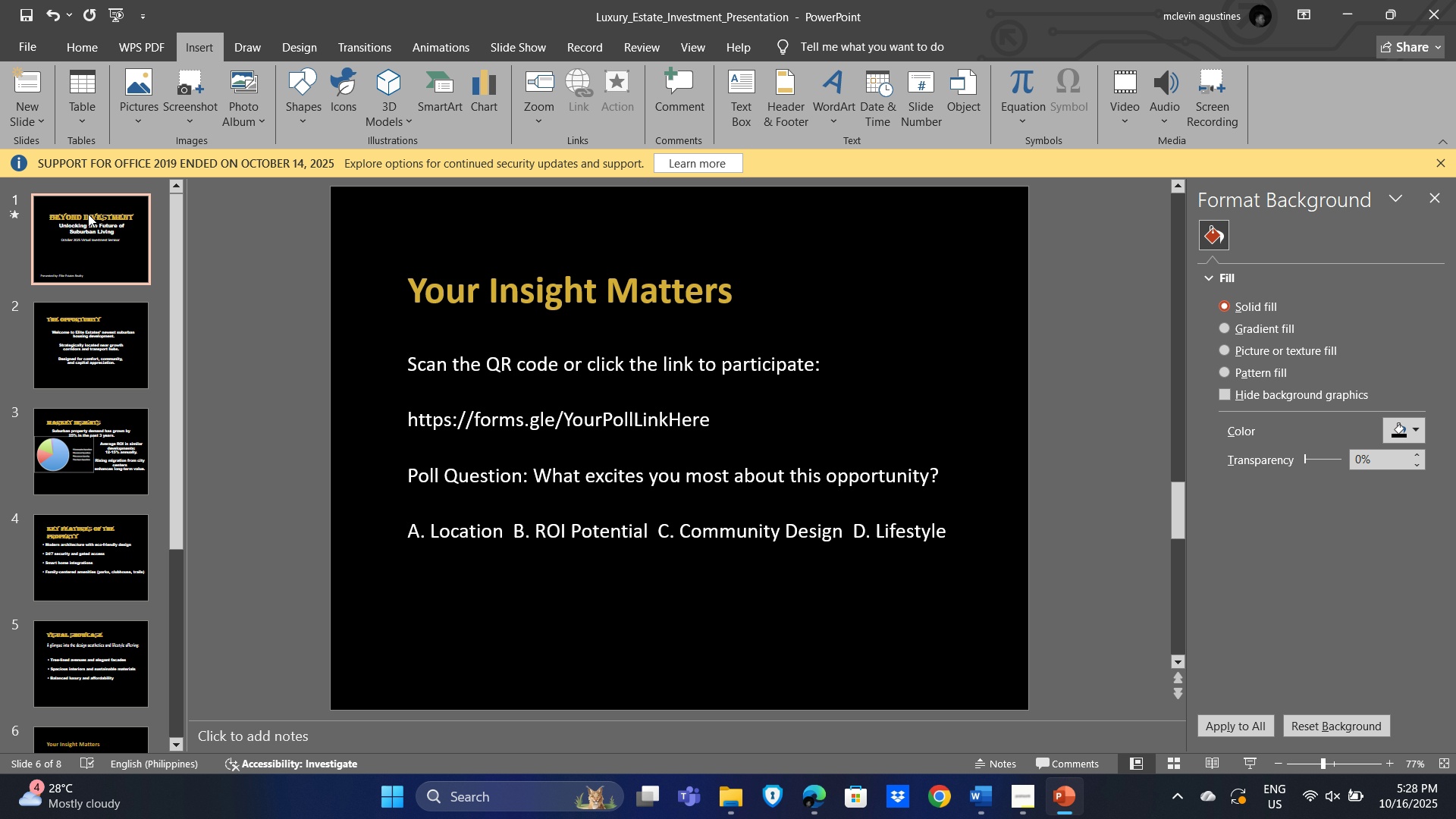 
left_click([88, 214])
 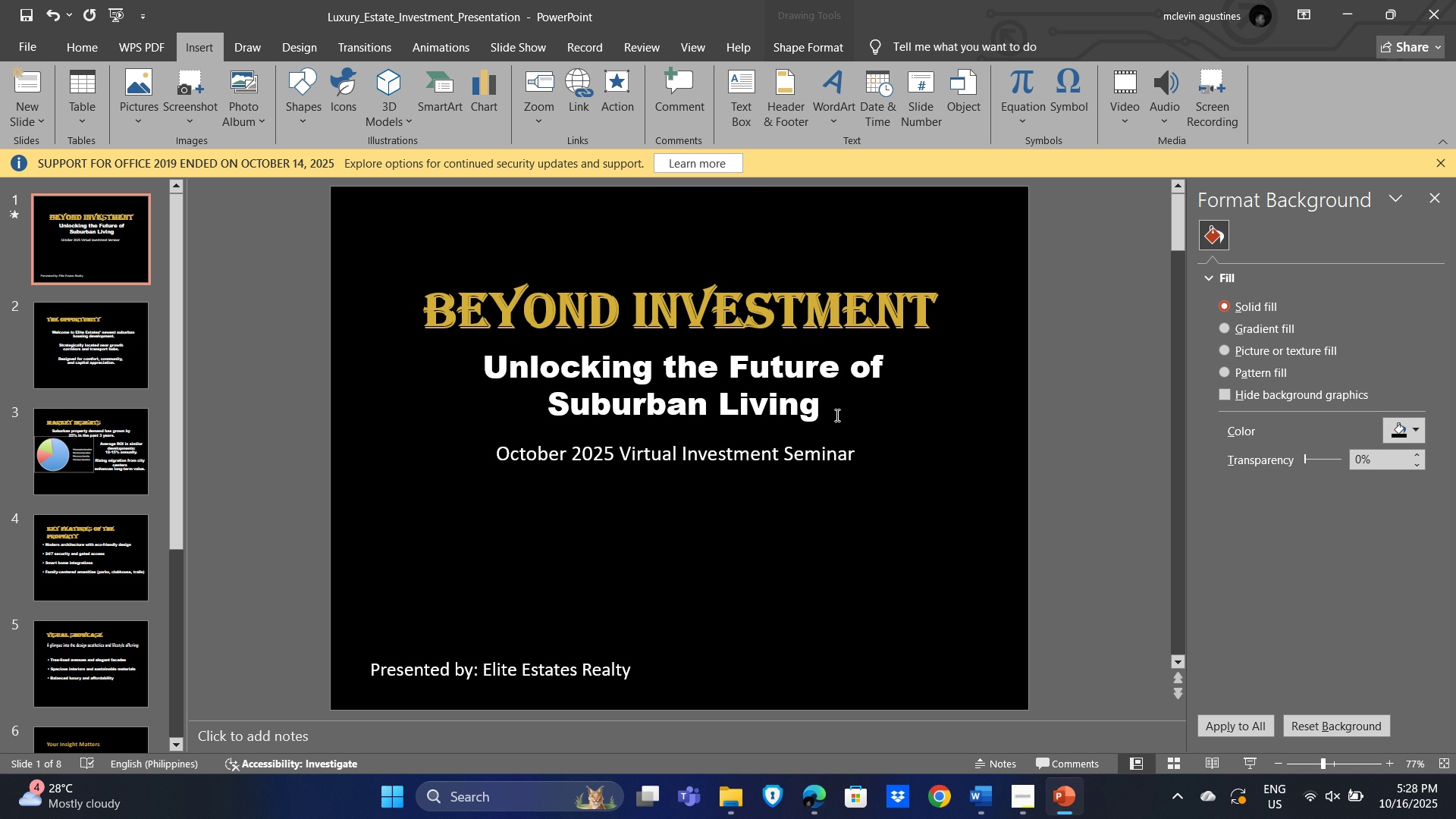 
key(Control+C)
 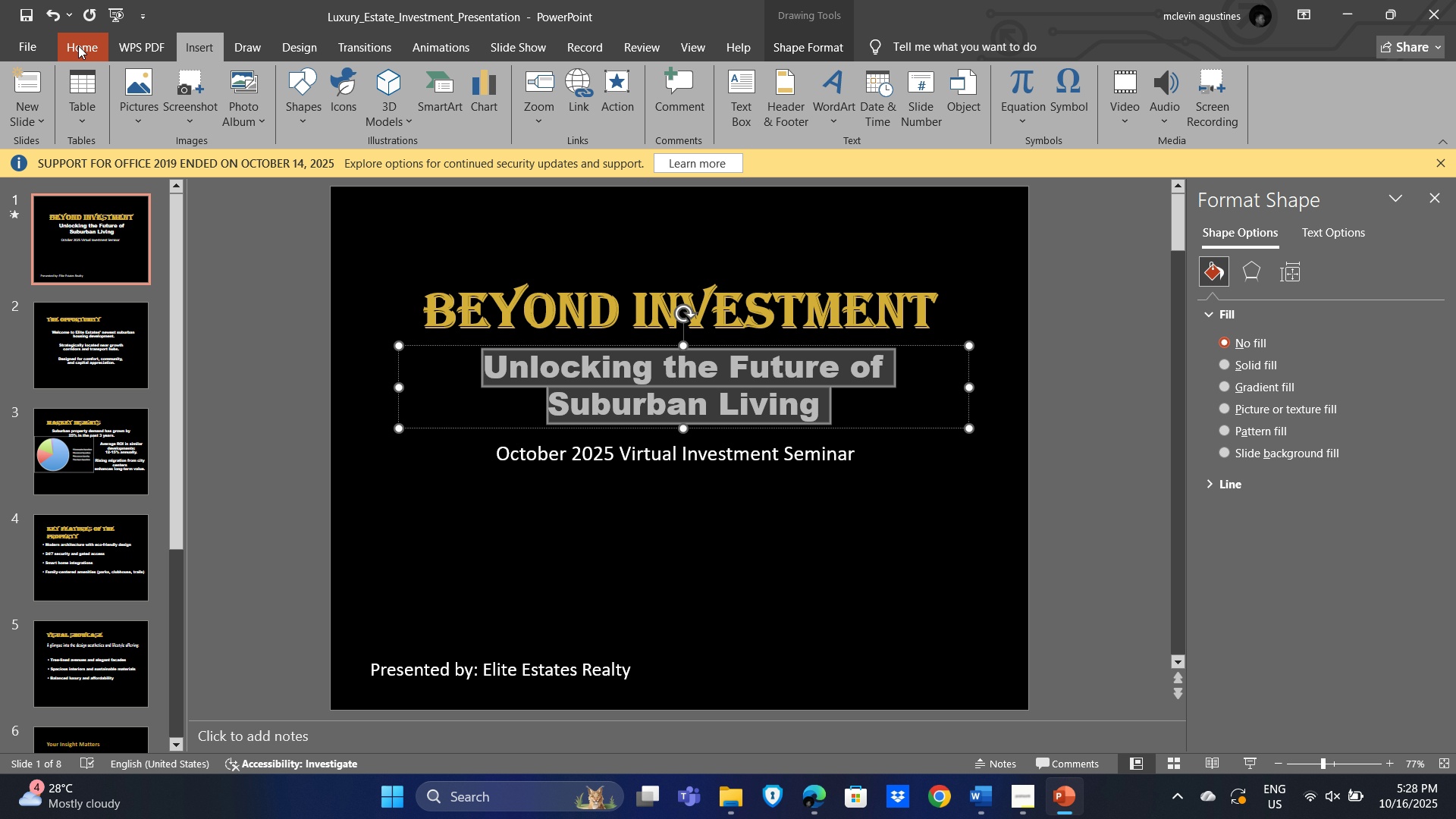 
left_click([135, 108])
 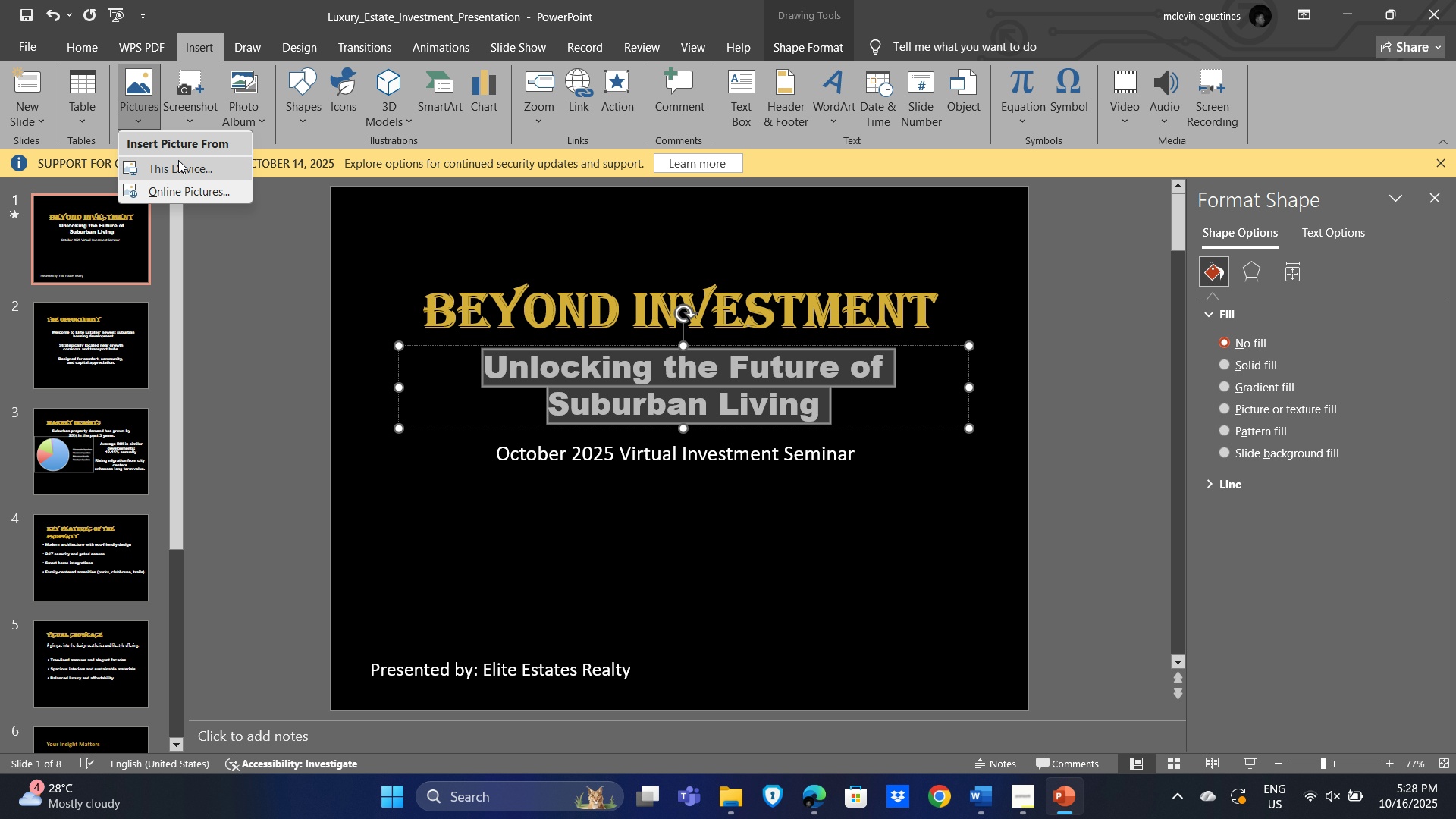 
left_click([178, 160])
 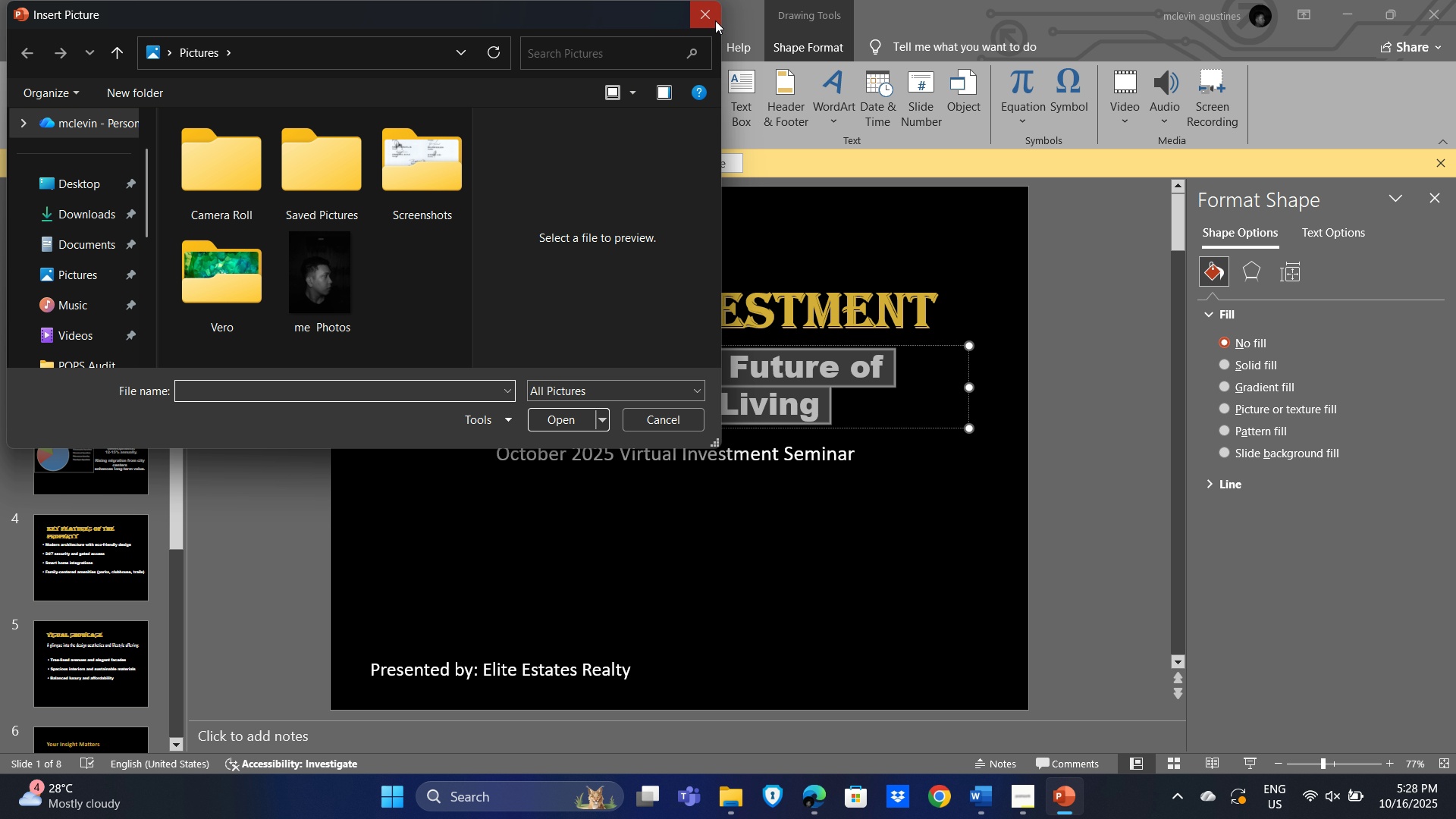 
left_click([714, 18])
 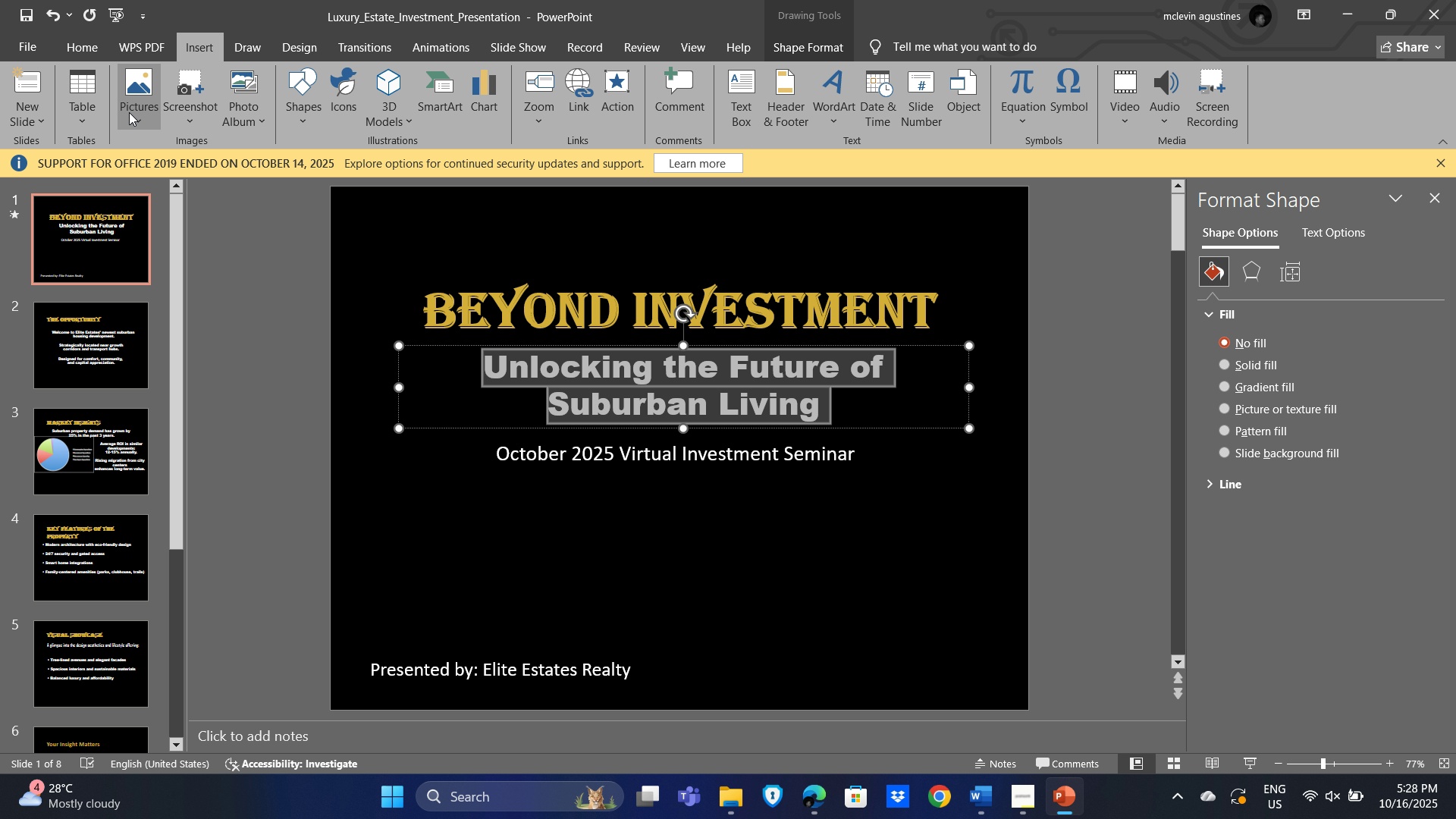 
left_click([129, 112])
 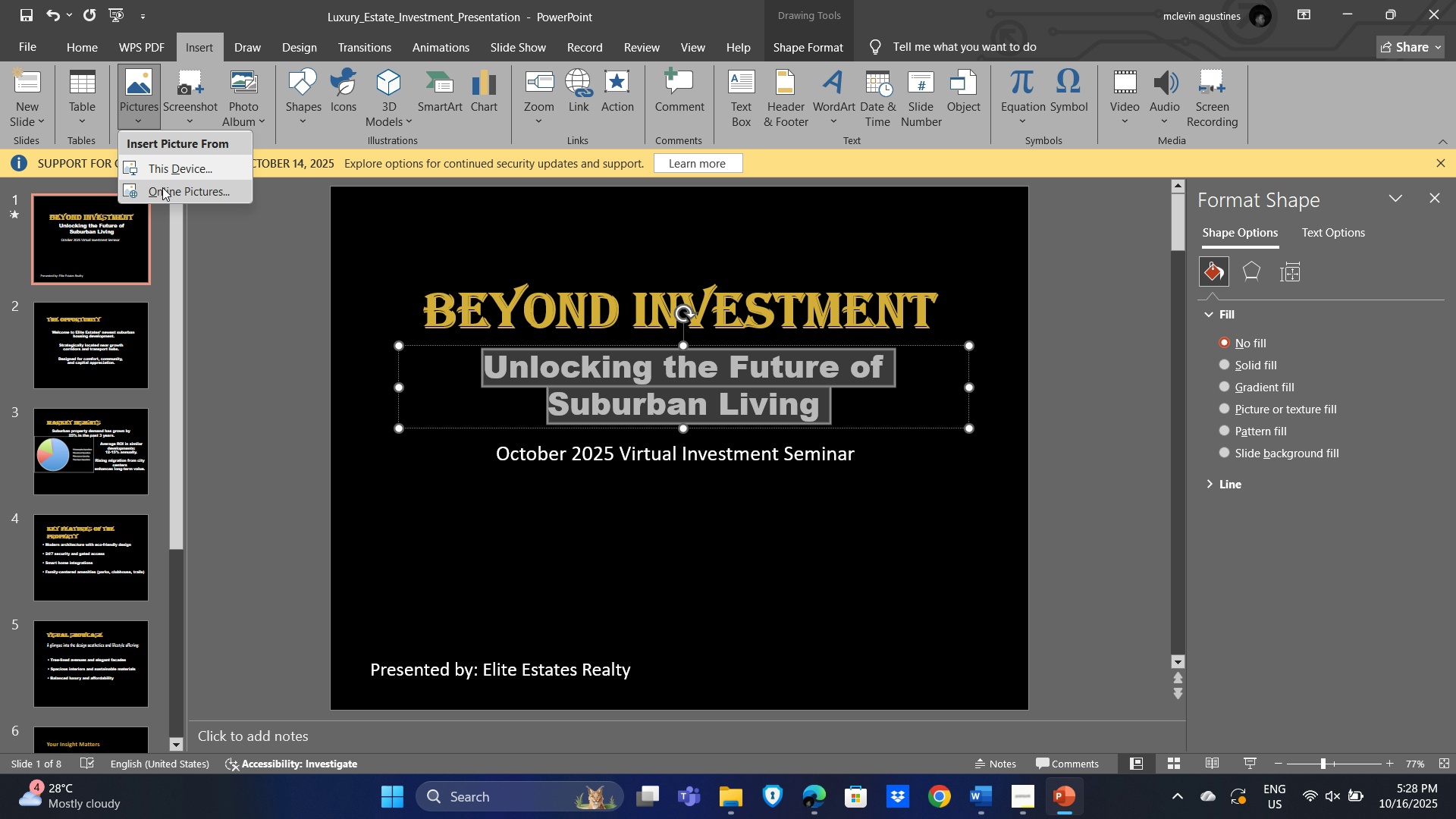 
left_click([162, 187])
 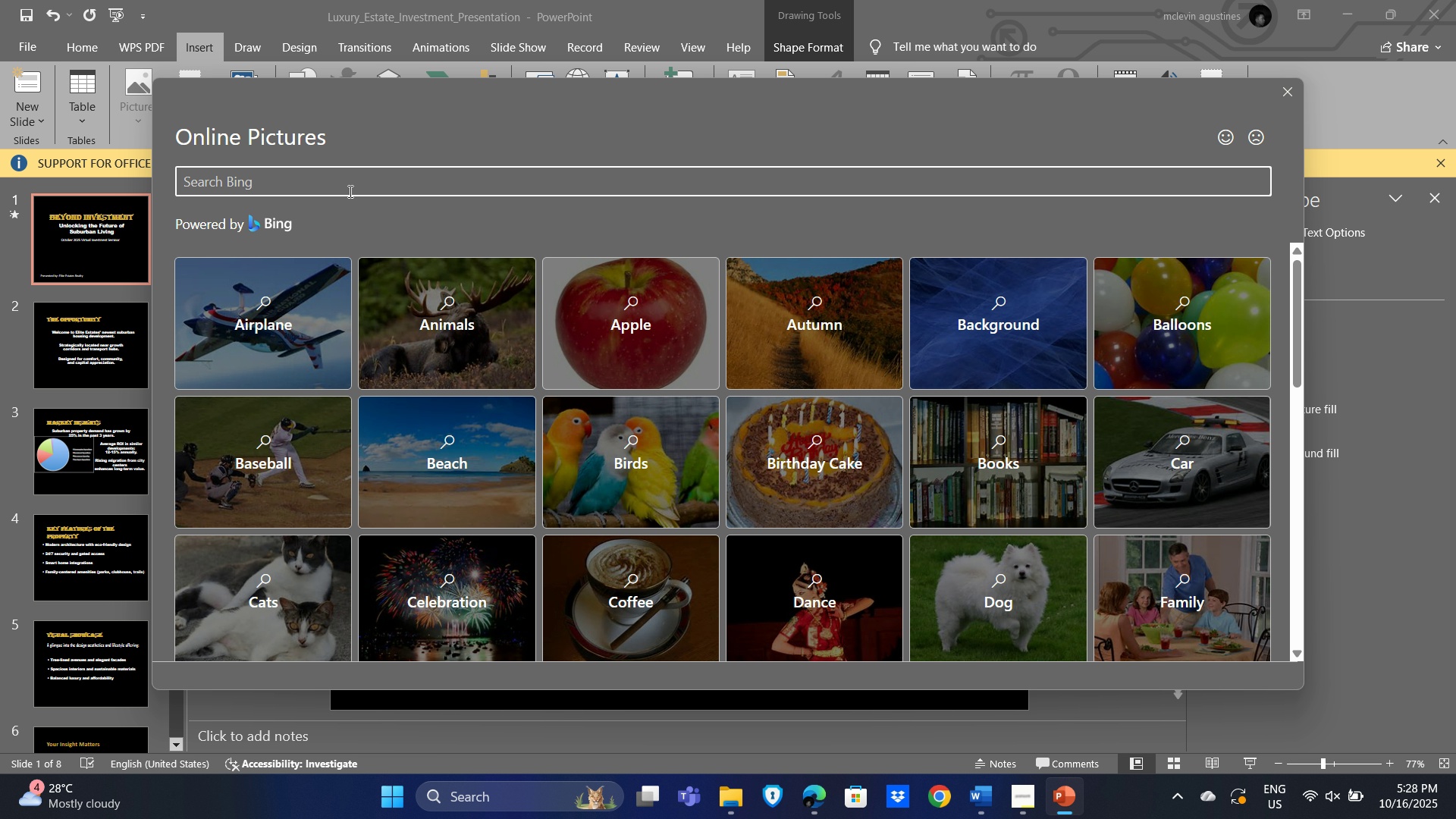 
key(Control+V)
 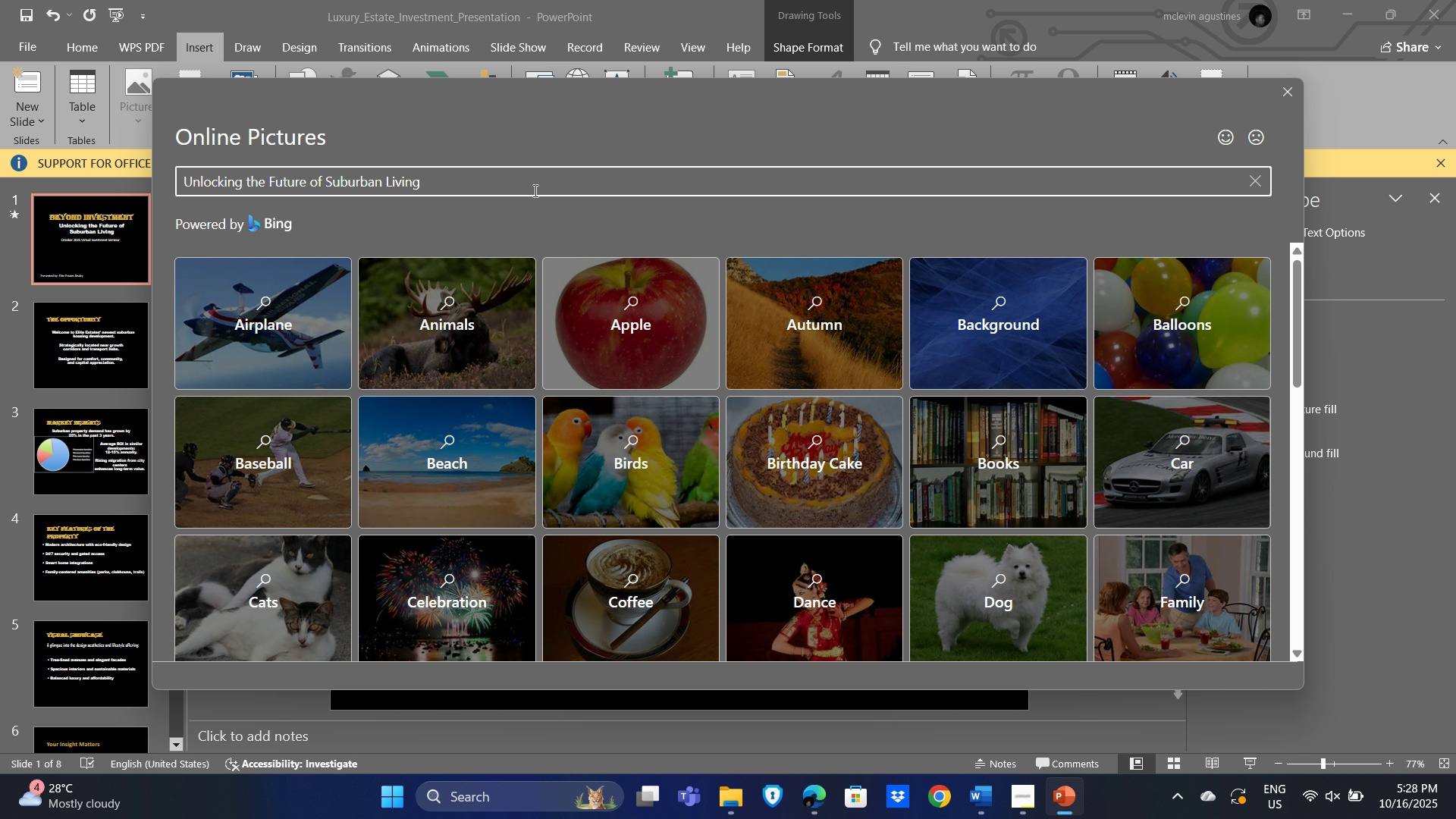 
key(Enter)
 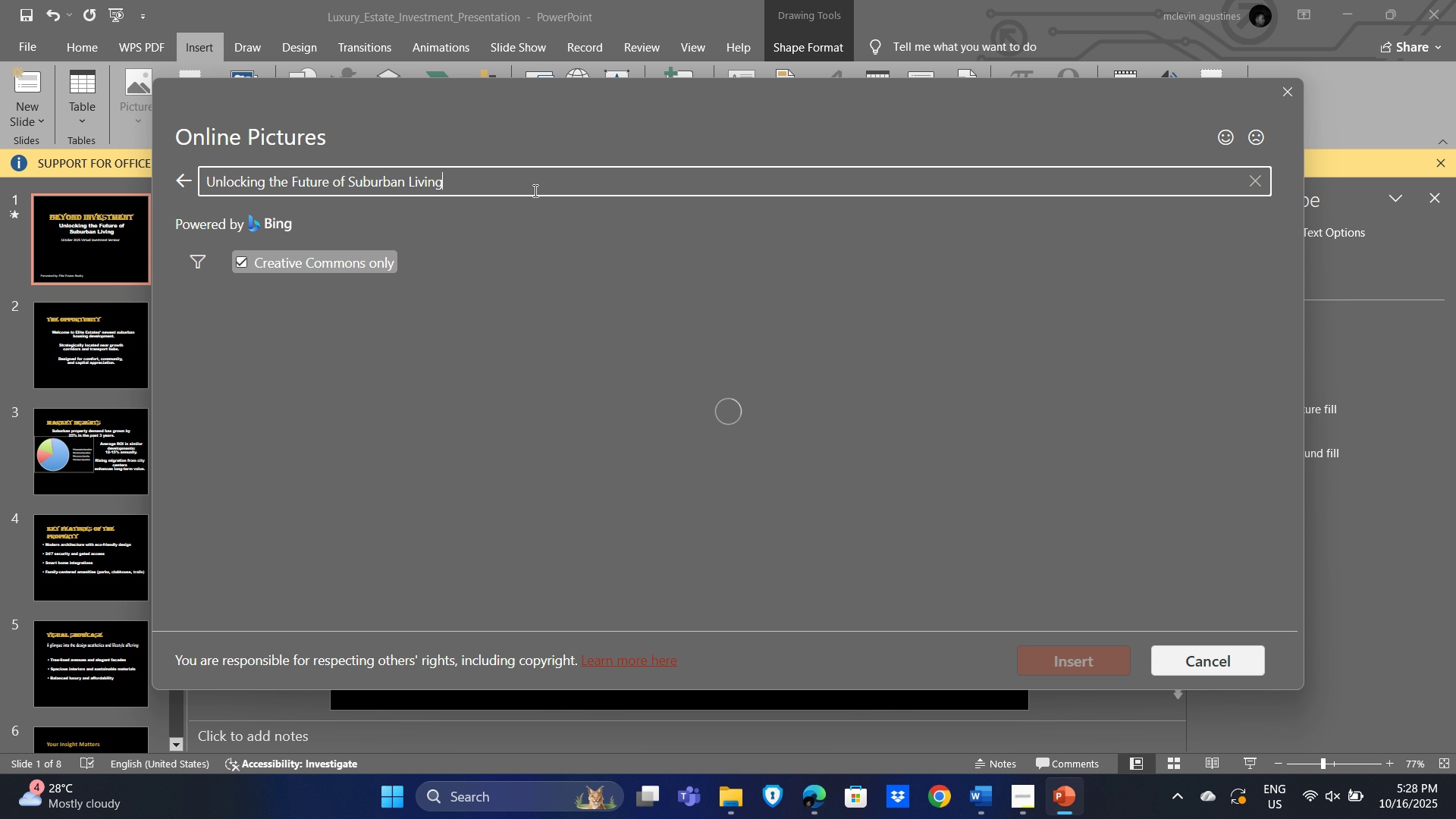 
scroll: coordinate [534, 190], scroll_direction: up, amount: 1.0
 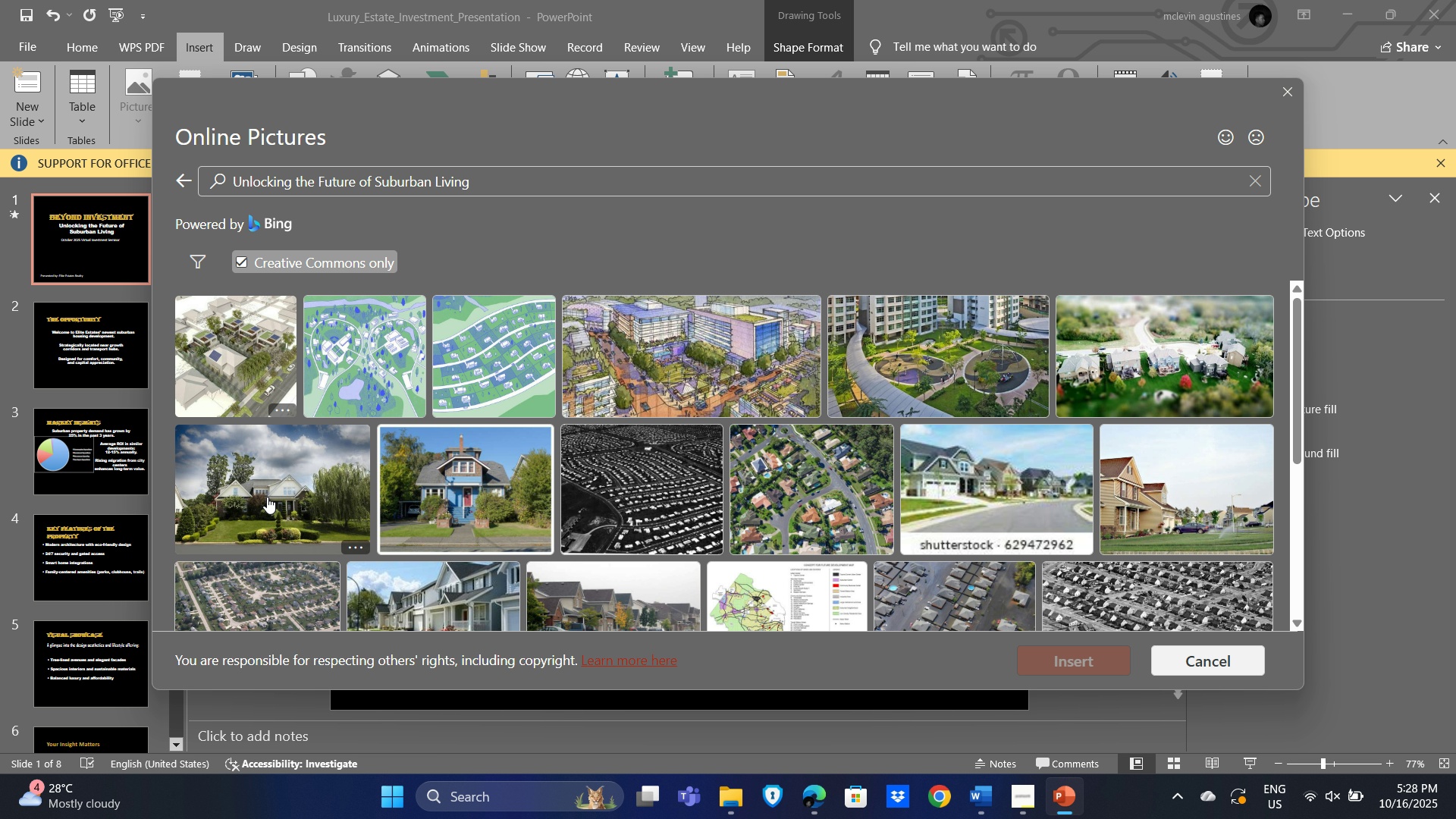 
wait(5.97)
 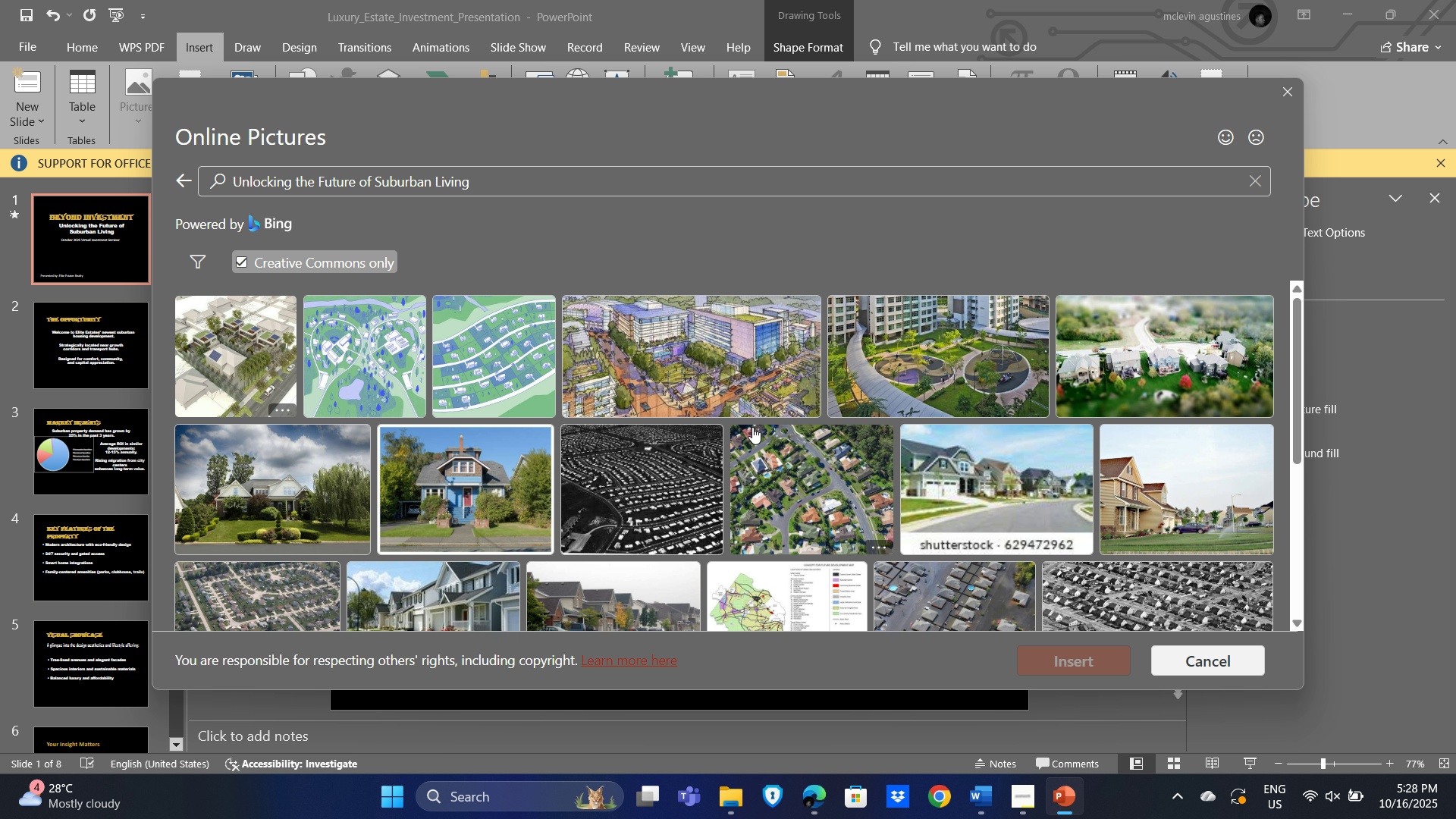 
left_click([267, 497])
 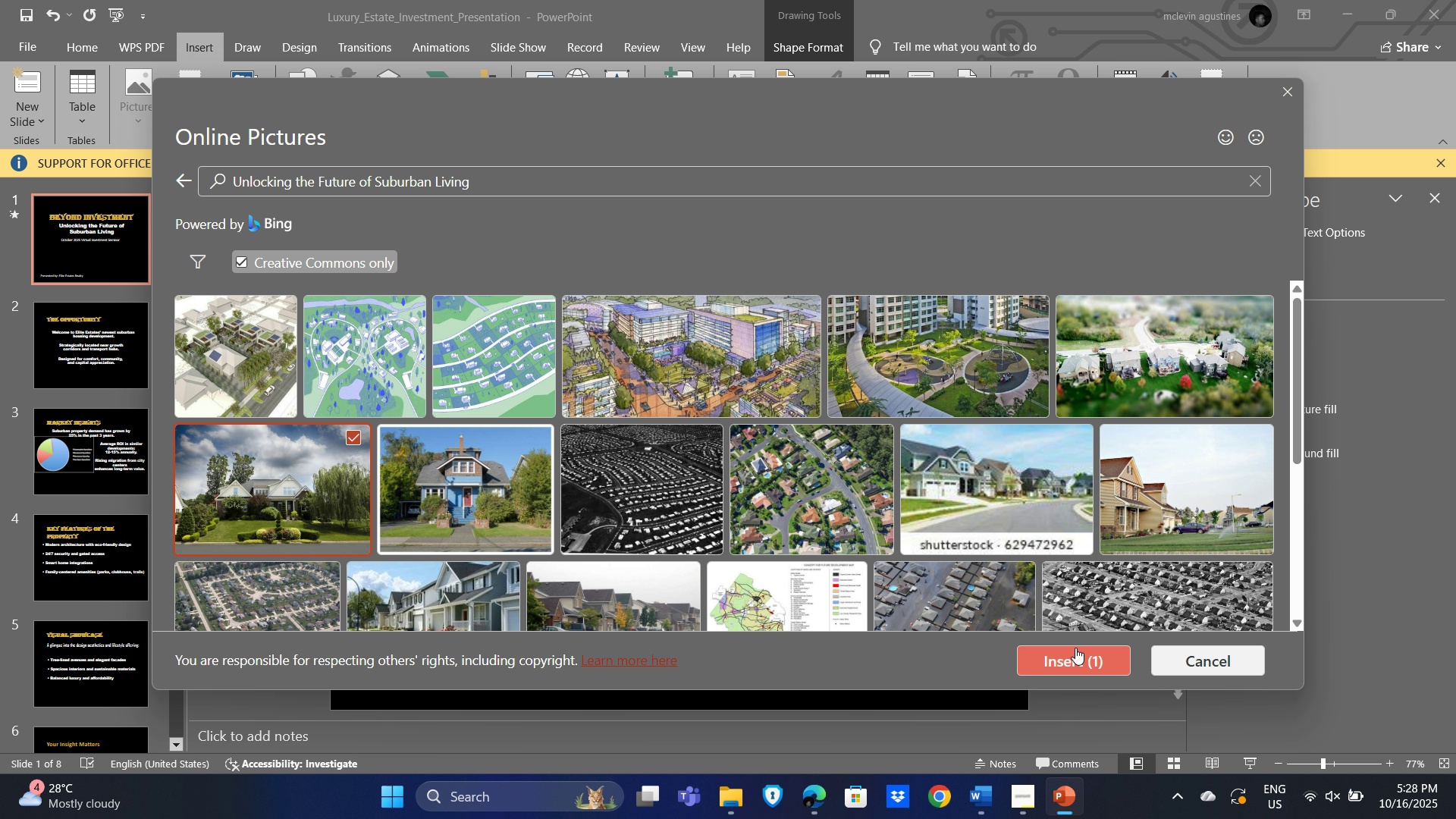 
scroll: coordinate [1066, 493], scroll_direction: down, amount: 4.0
 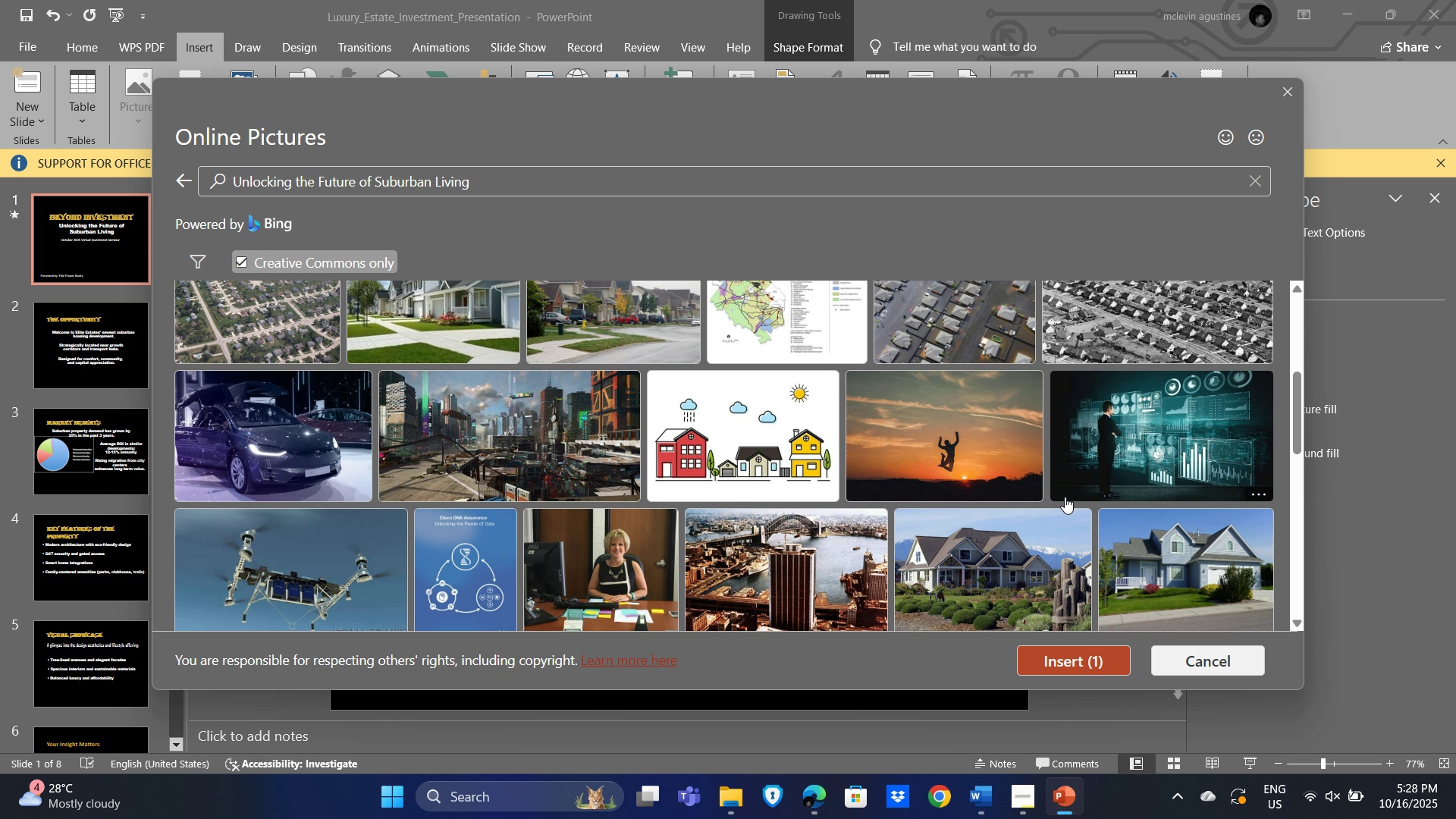 
scroll: coordinate [1065, 504], scroll_direction: up, amount: 6.0
 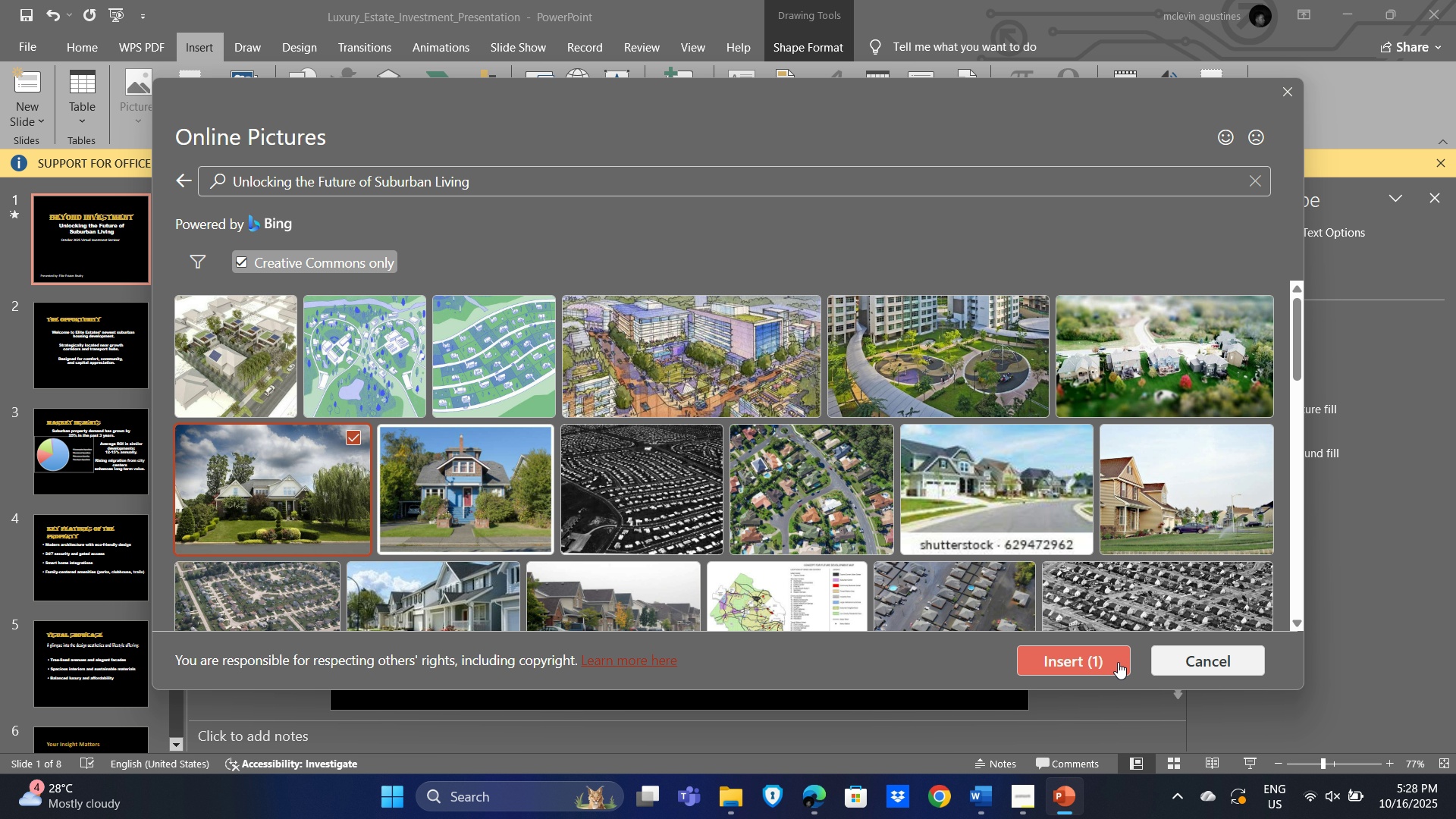 
left_click([1100, 655])
 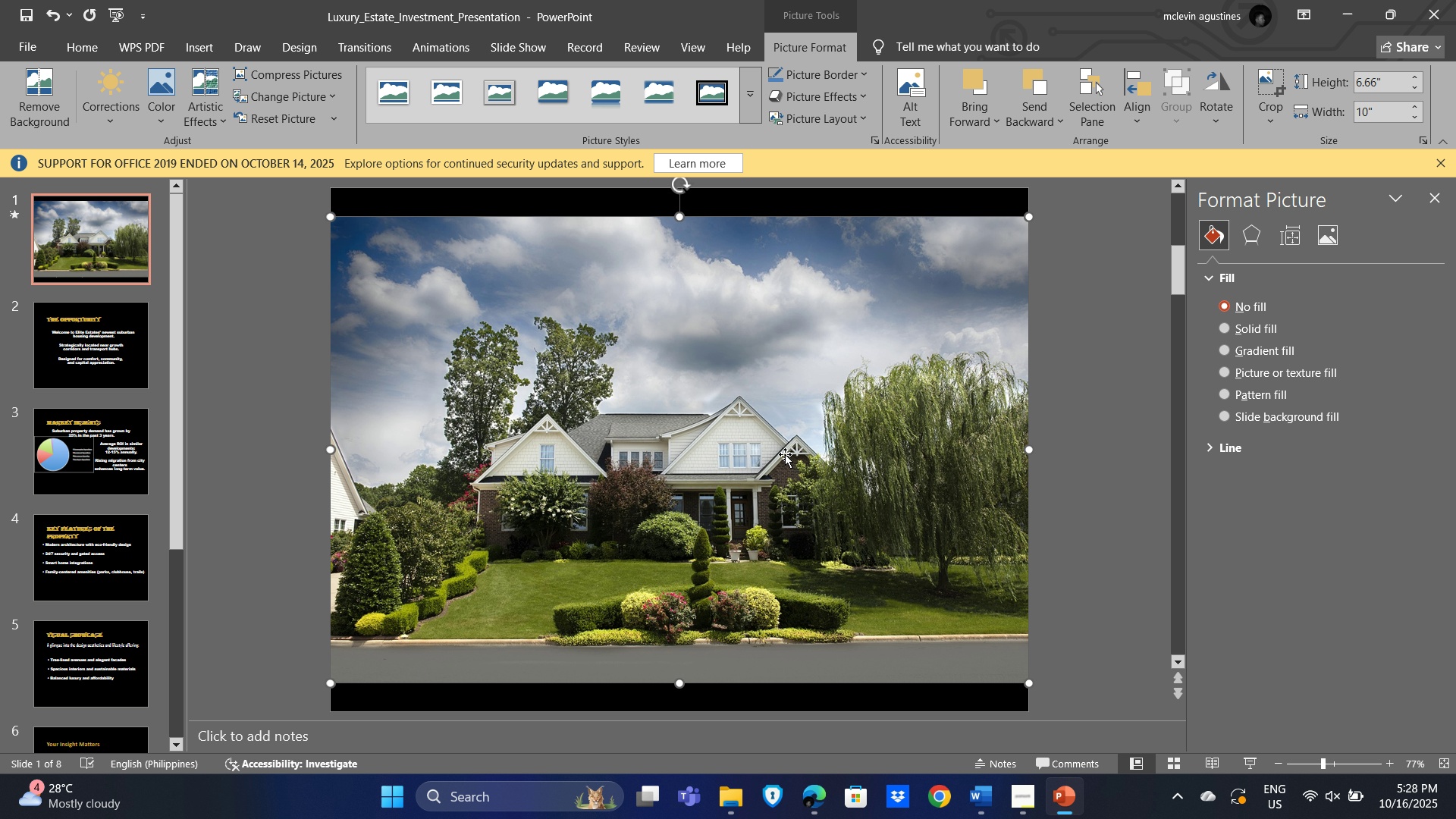 
left_click([721, 466])
 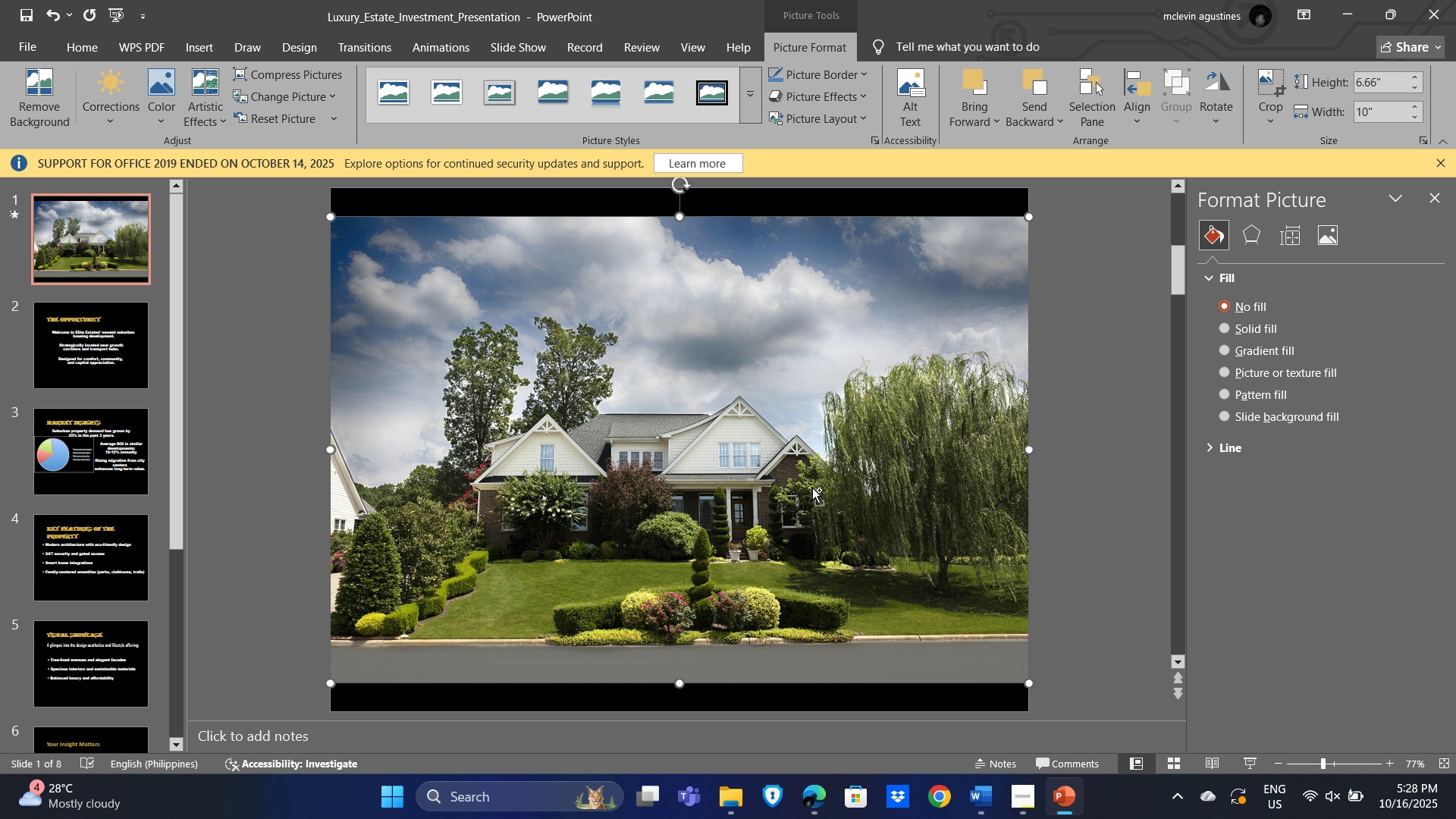 
key(Control+X)
 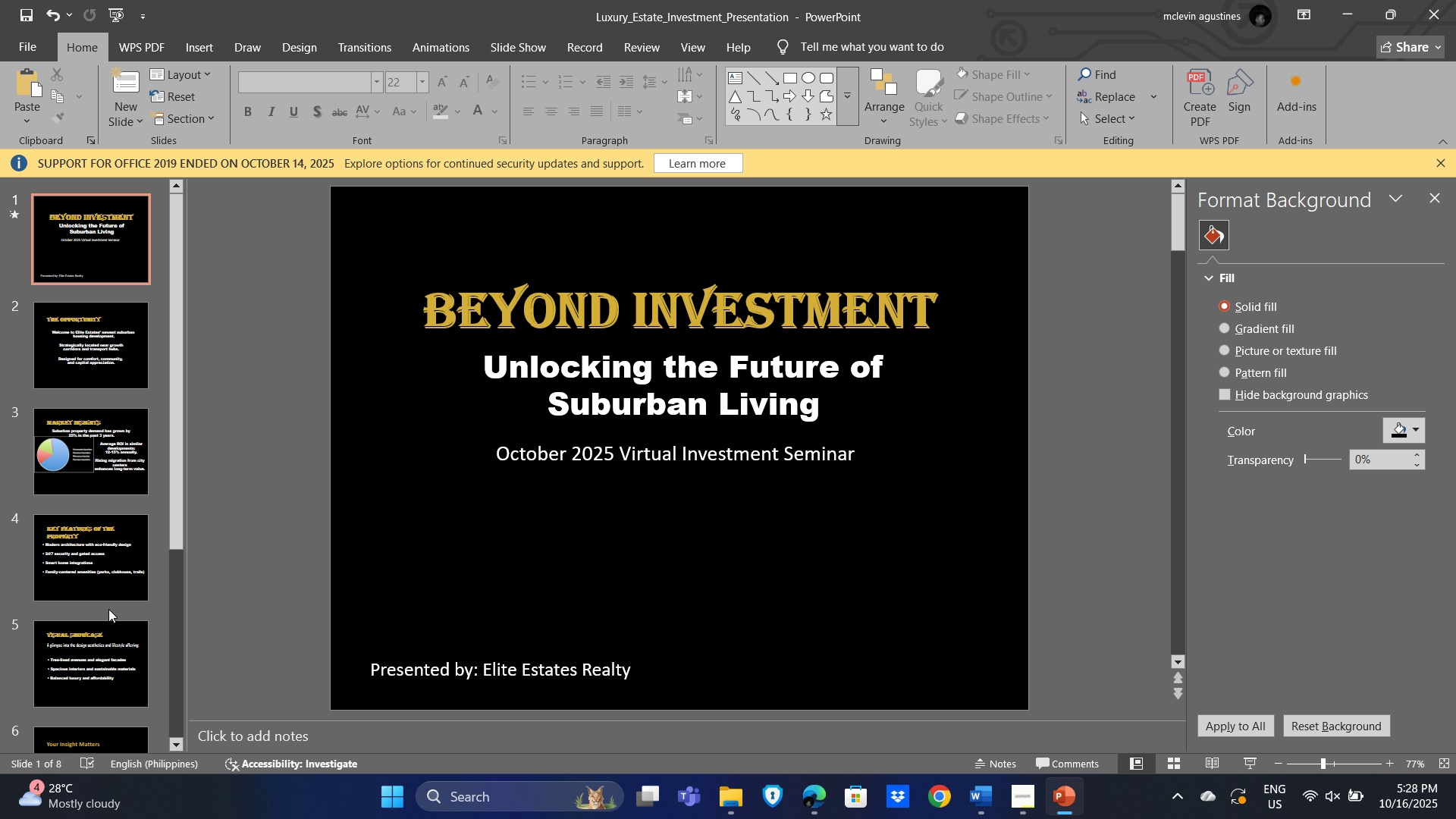 
left_click([67, 574])
 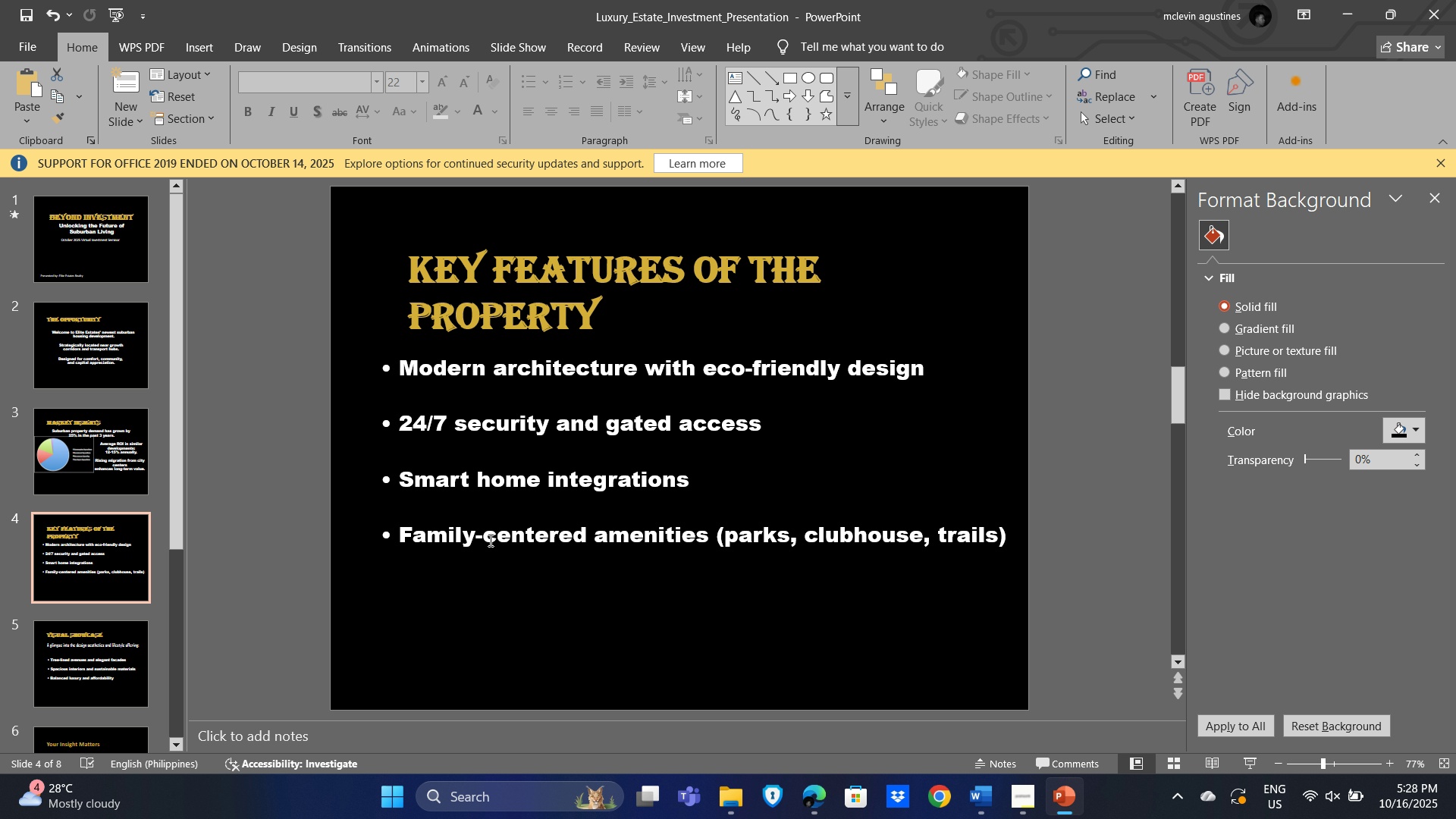 
scroll: coordinate [96, 566], scroll_direction: down, amount: 2.0
 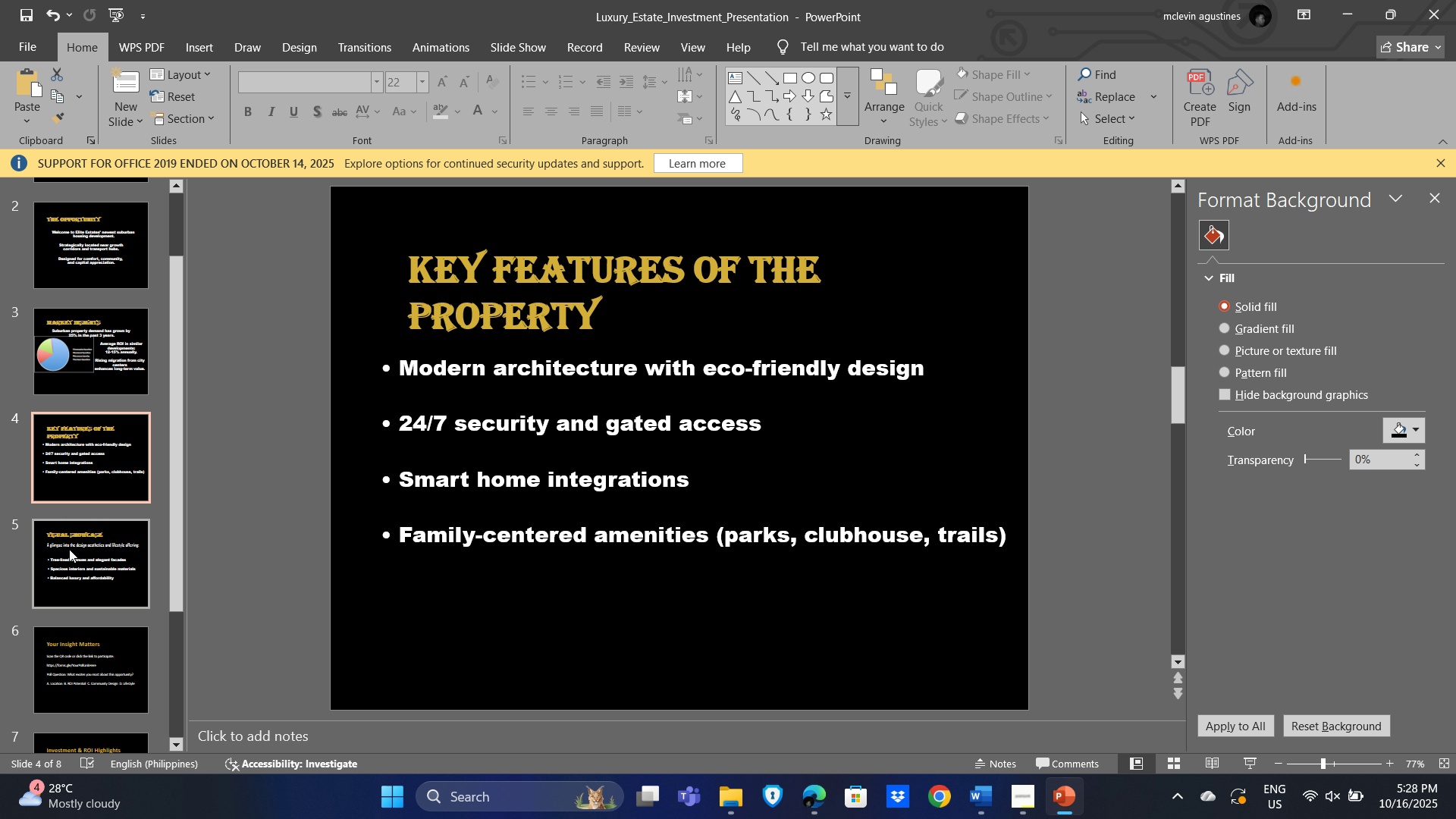 
left_click([69, 549])
 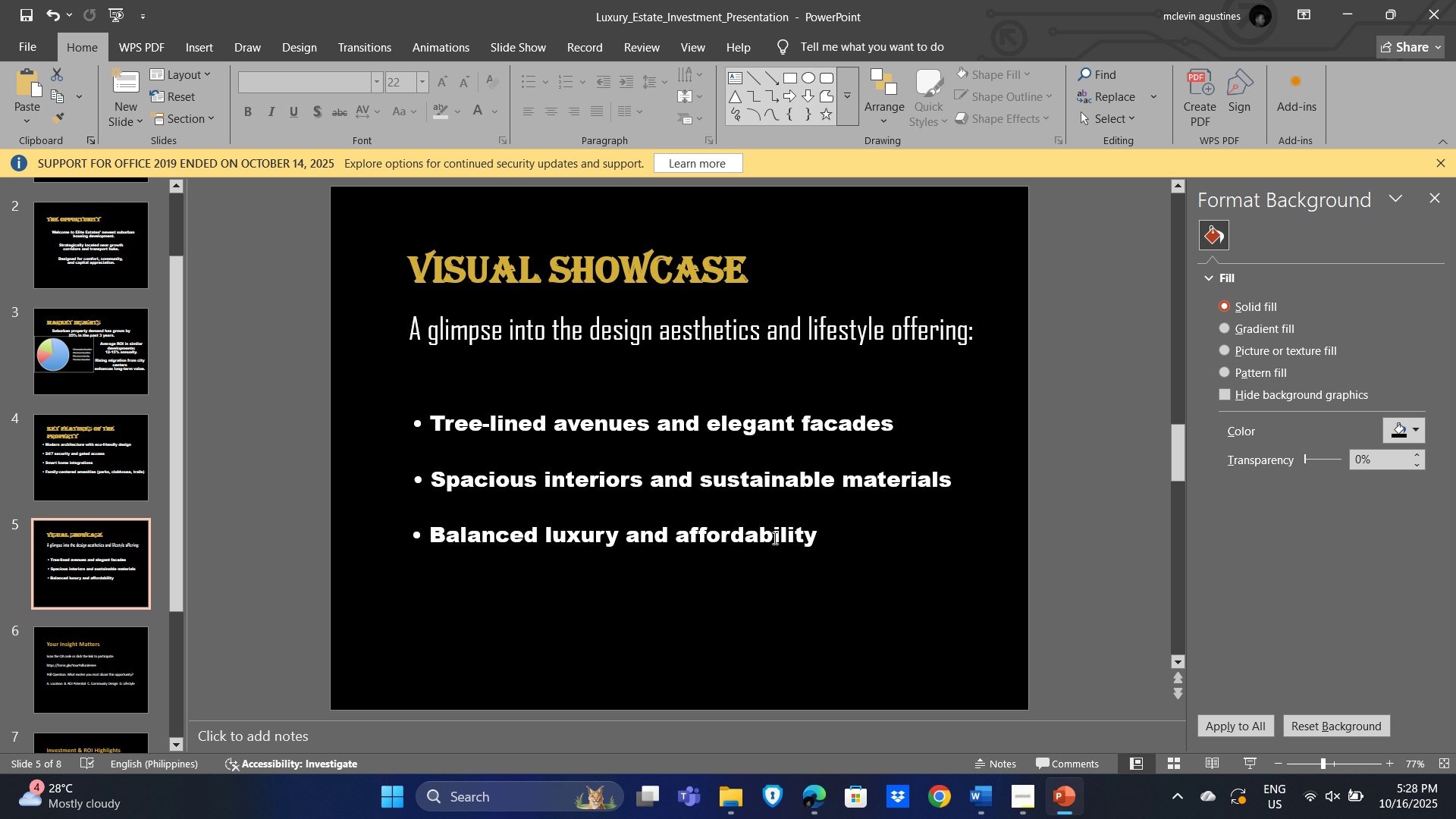 
left_click([526, 429])
 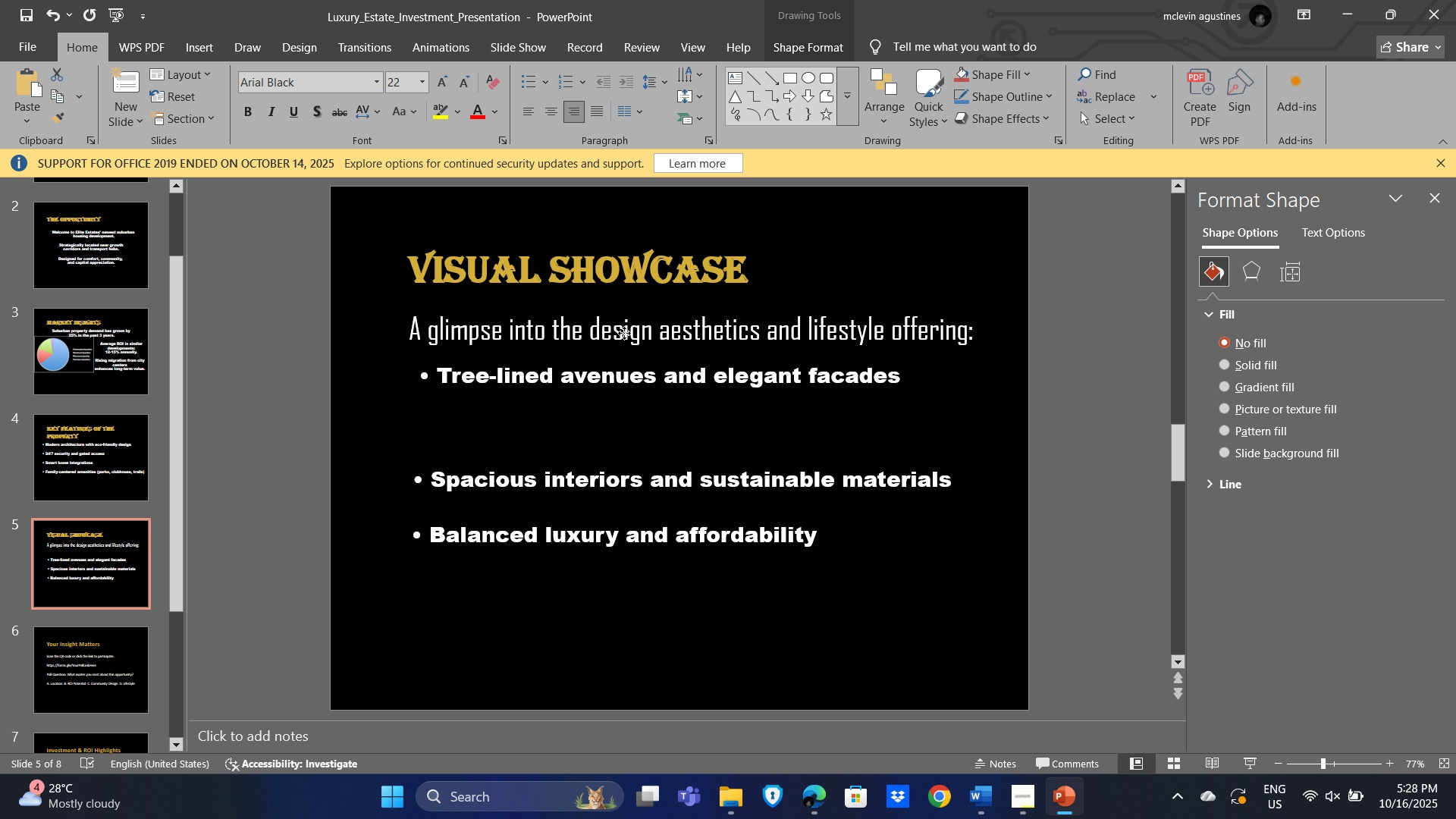 
wait(6.35)
 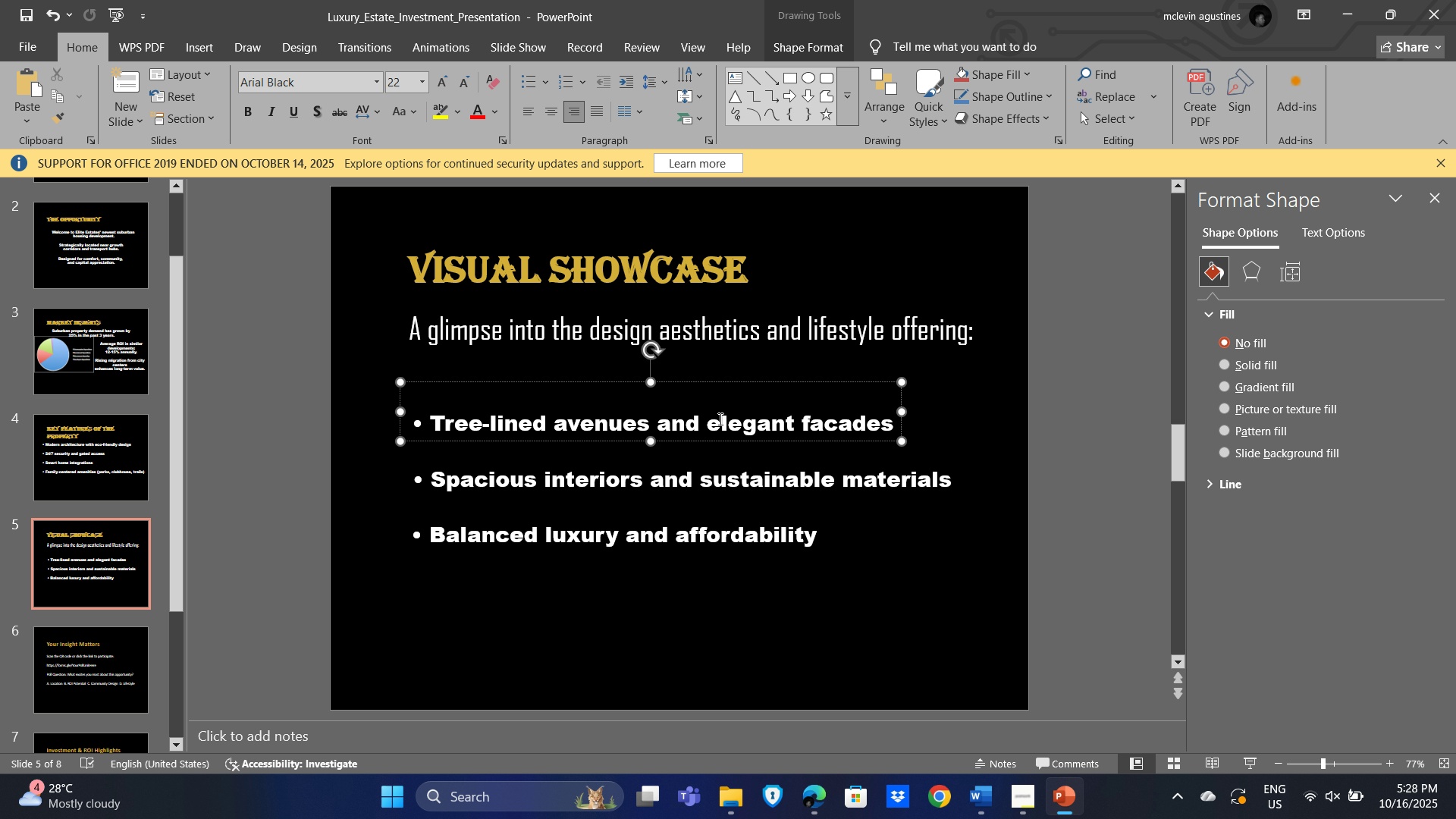 
left_click([582, 480])
 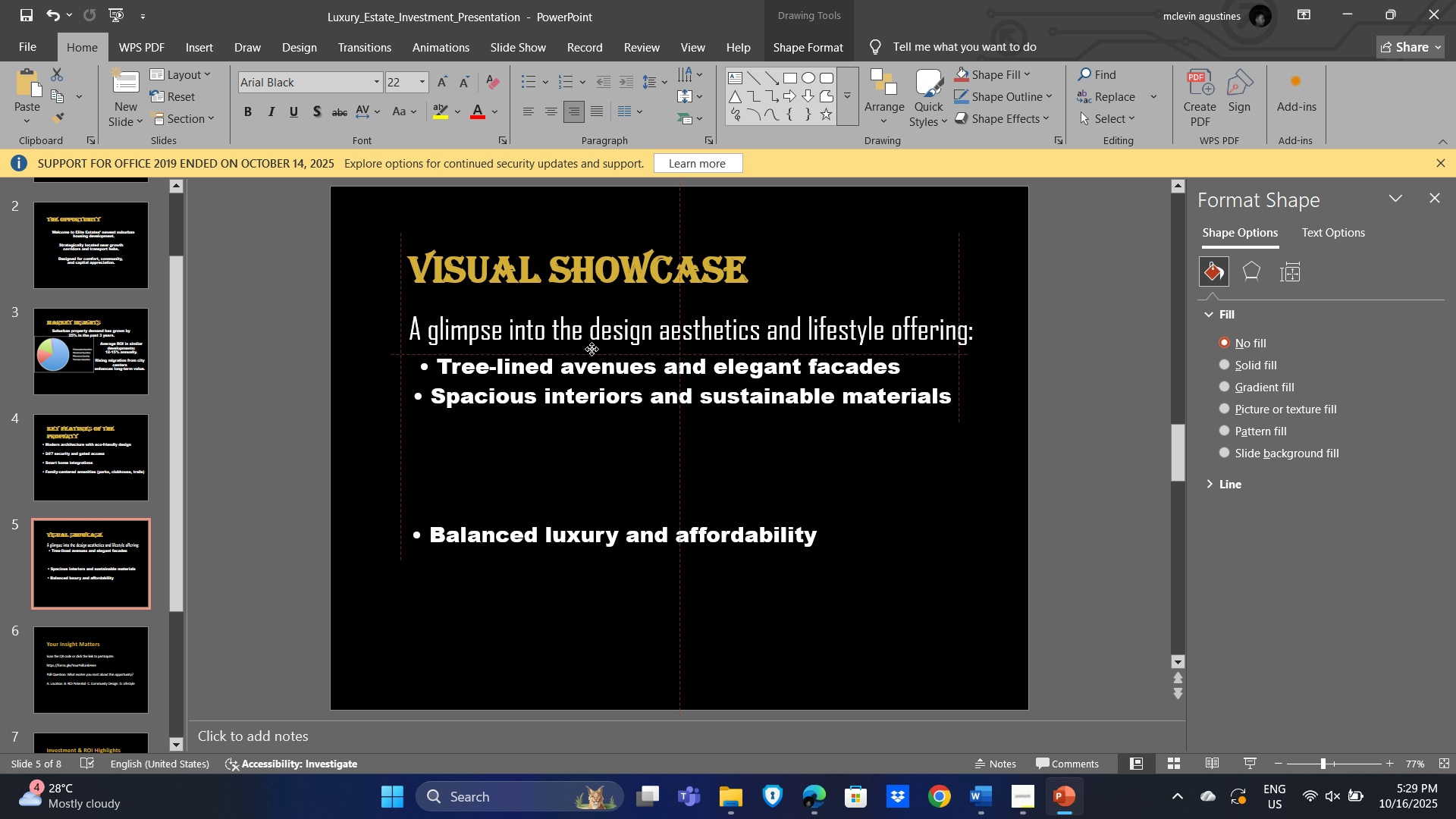 
wait(5.75)
 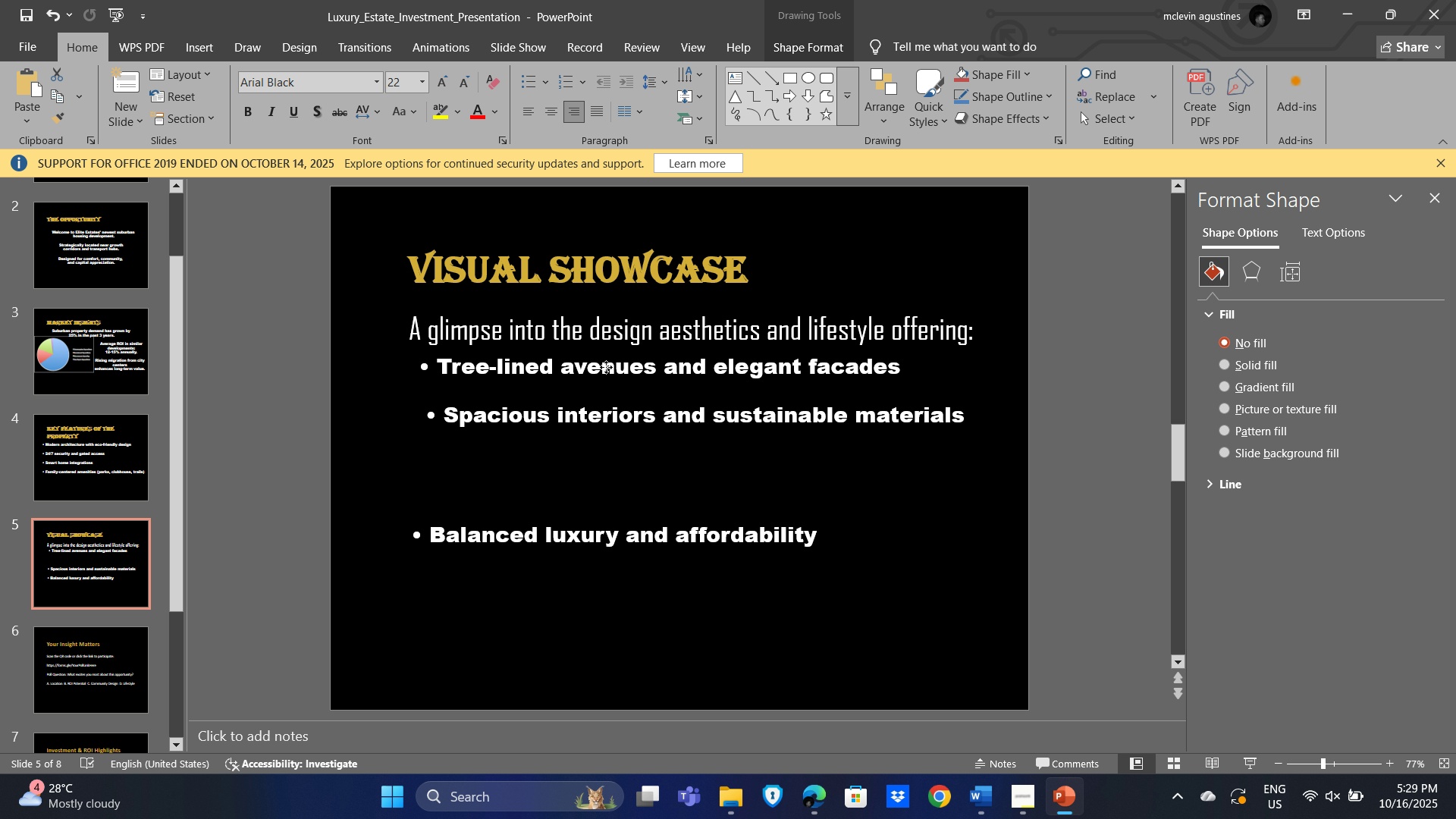 
left_click([576, 370])
 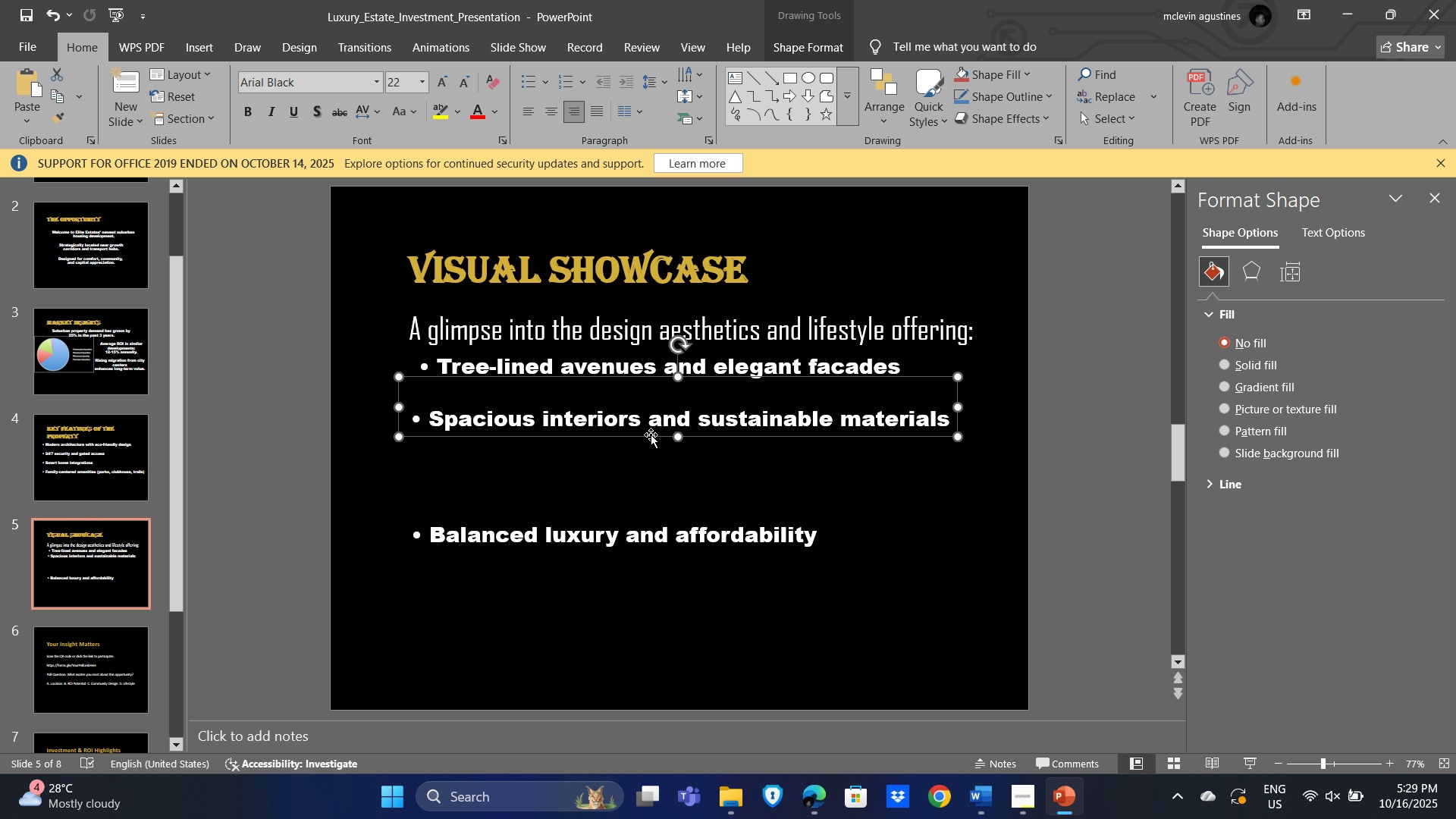 
left_click([438, 392])
 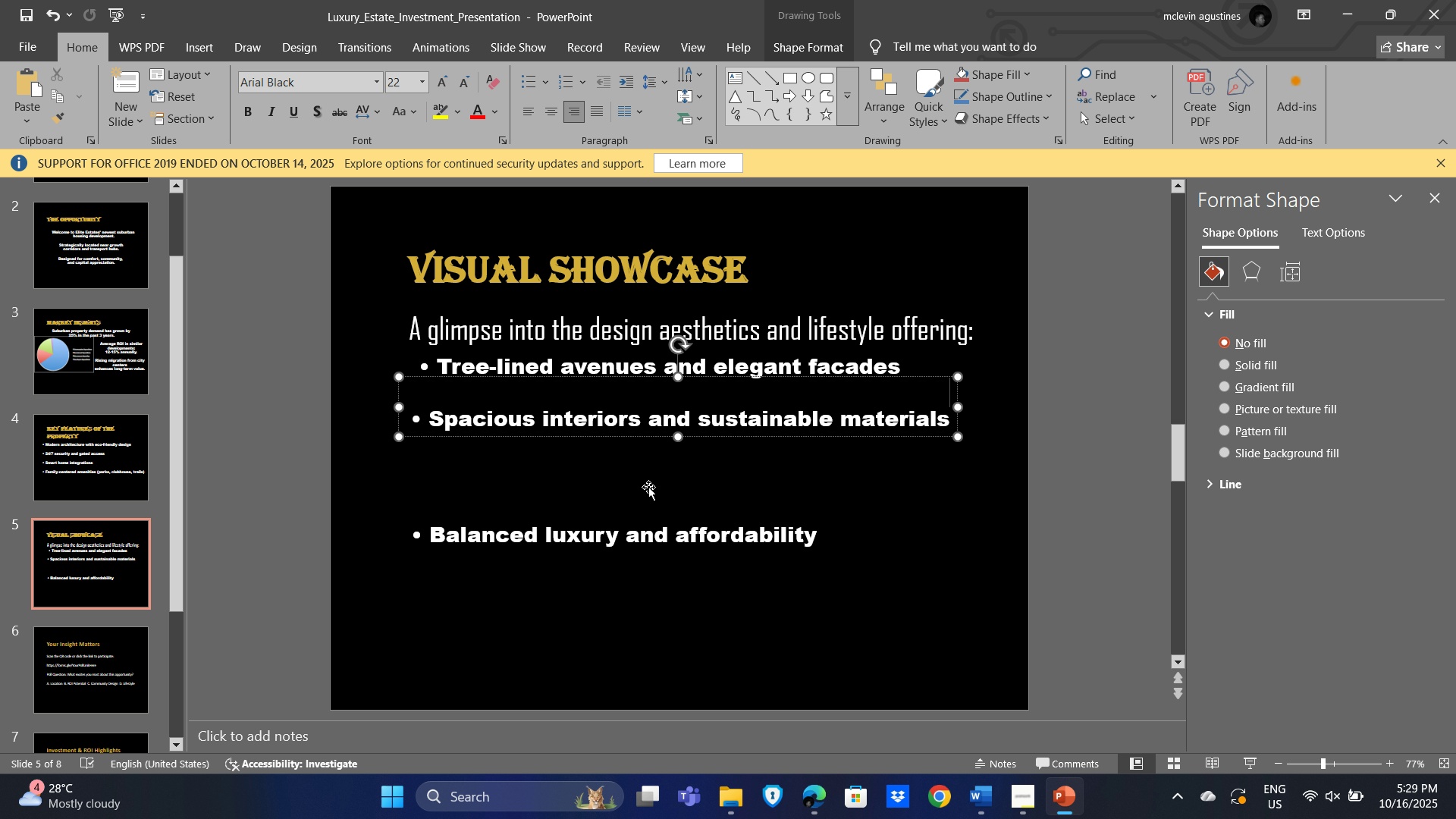 
key(Backspace)
 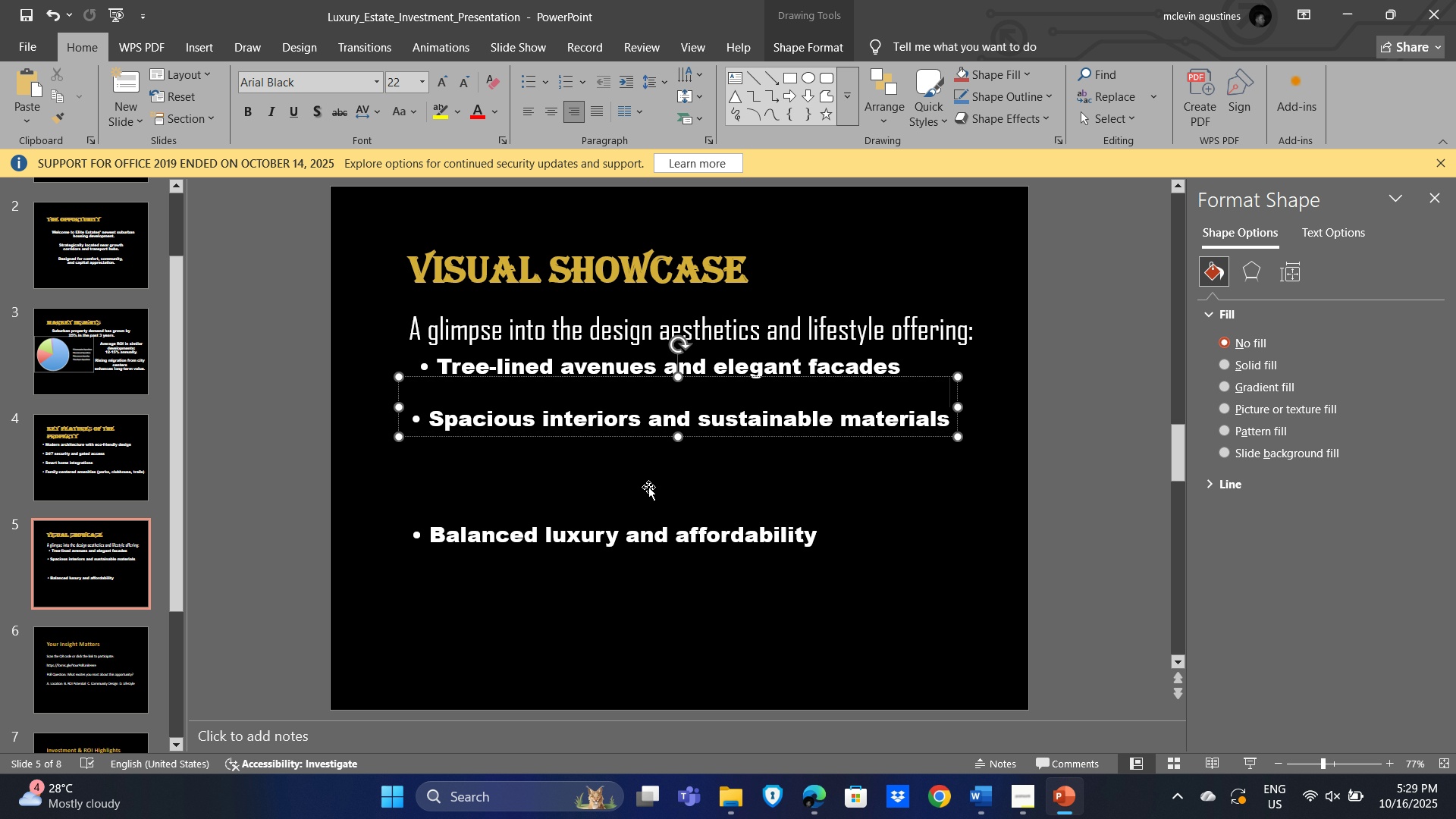 
key(Delete)
 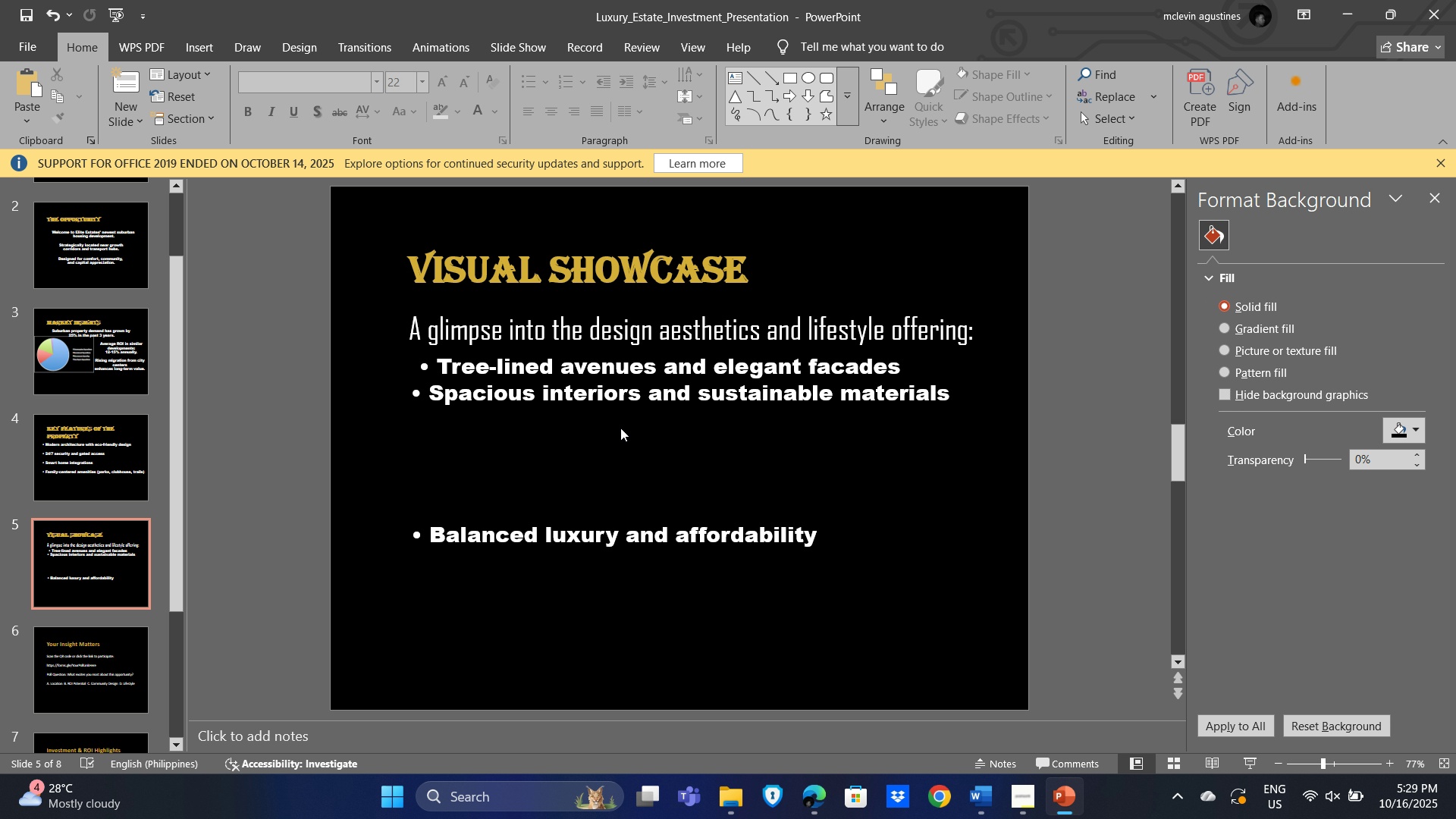 
left_click([598, 399])
 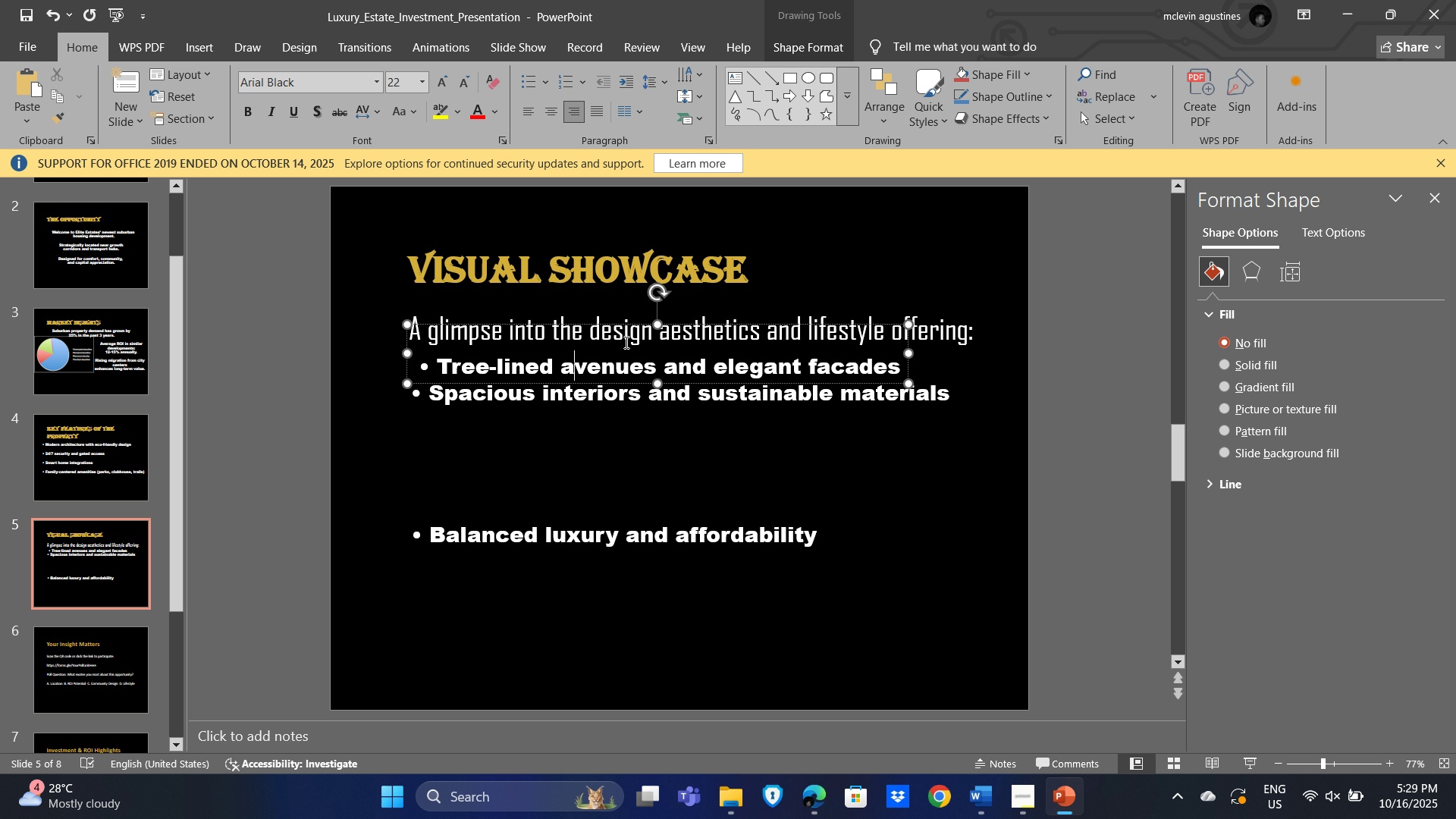 
left_click([578, 345])
 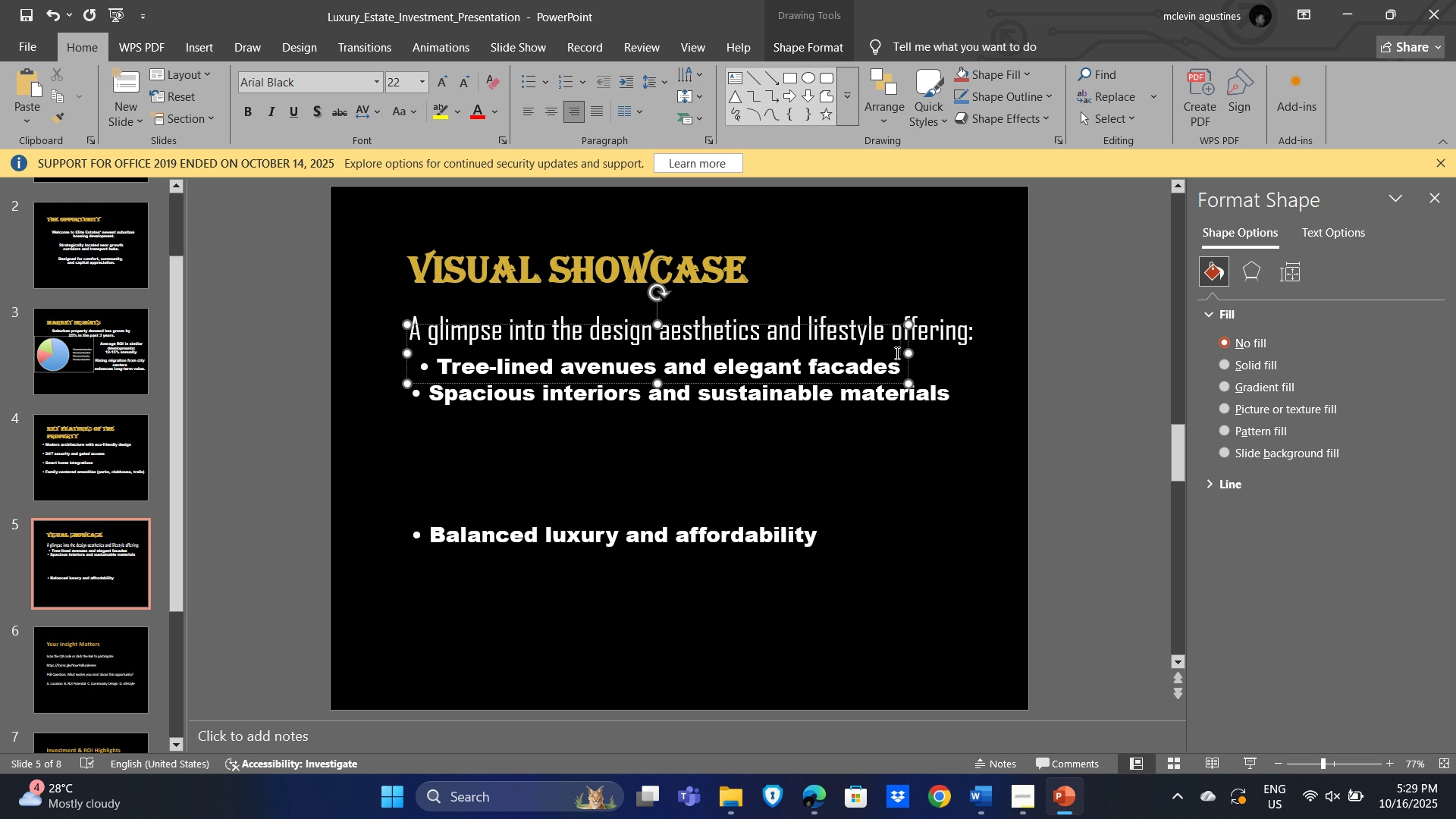 
key(Delete)
 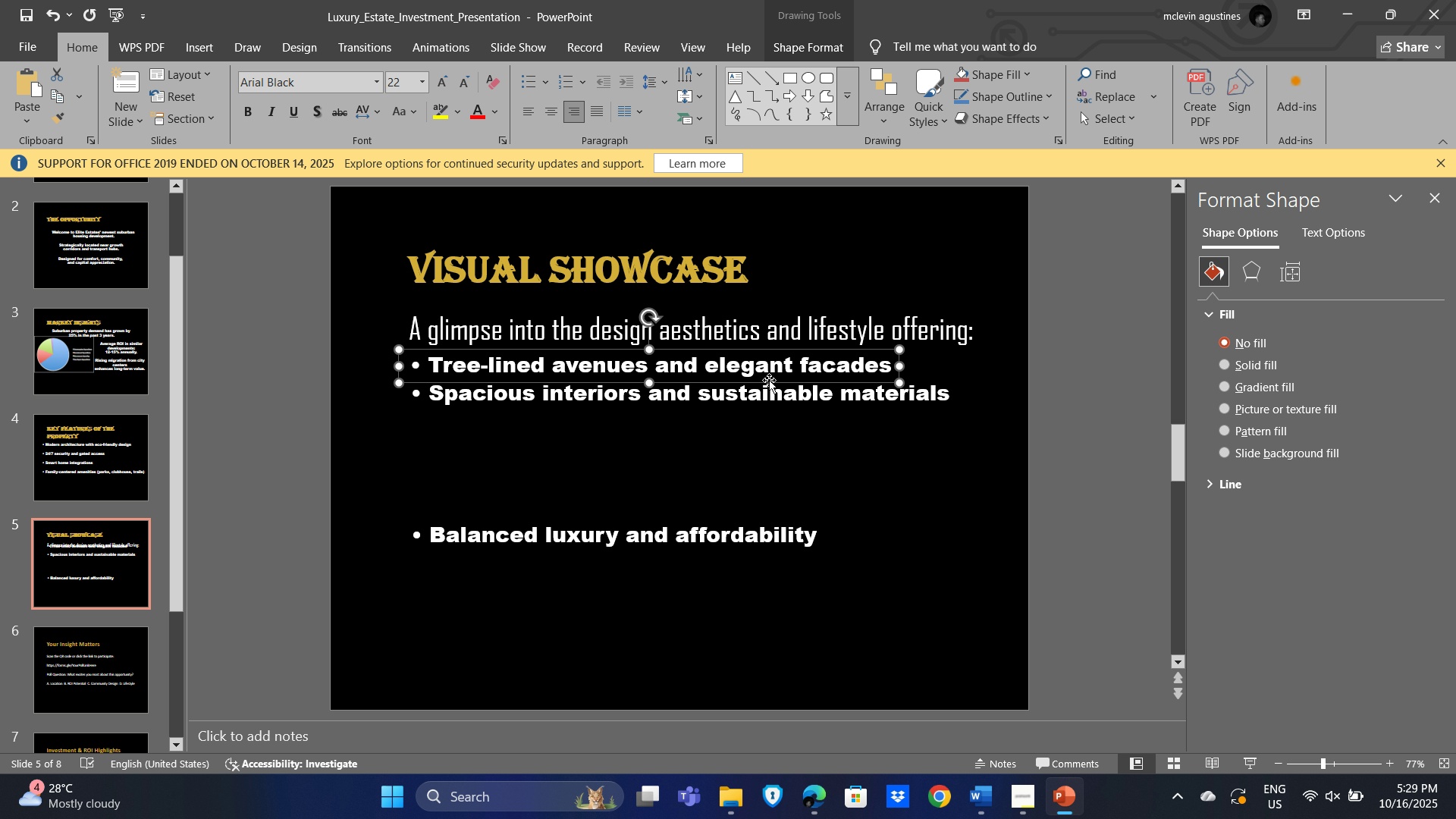 
left_click([663, 481])
 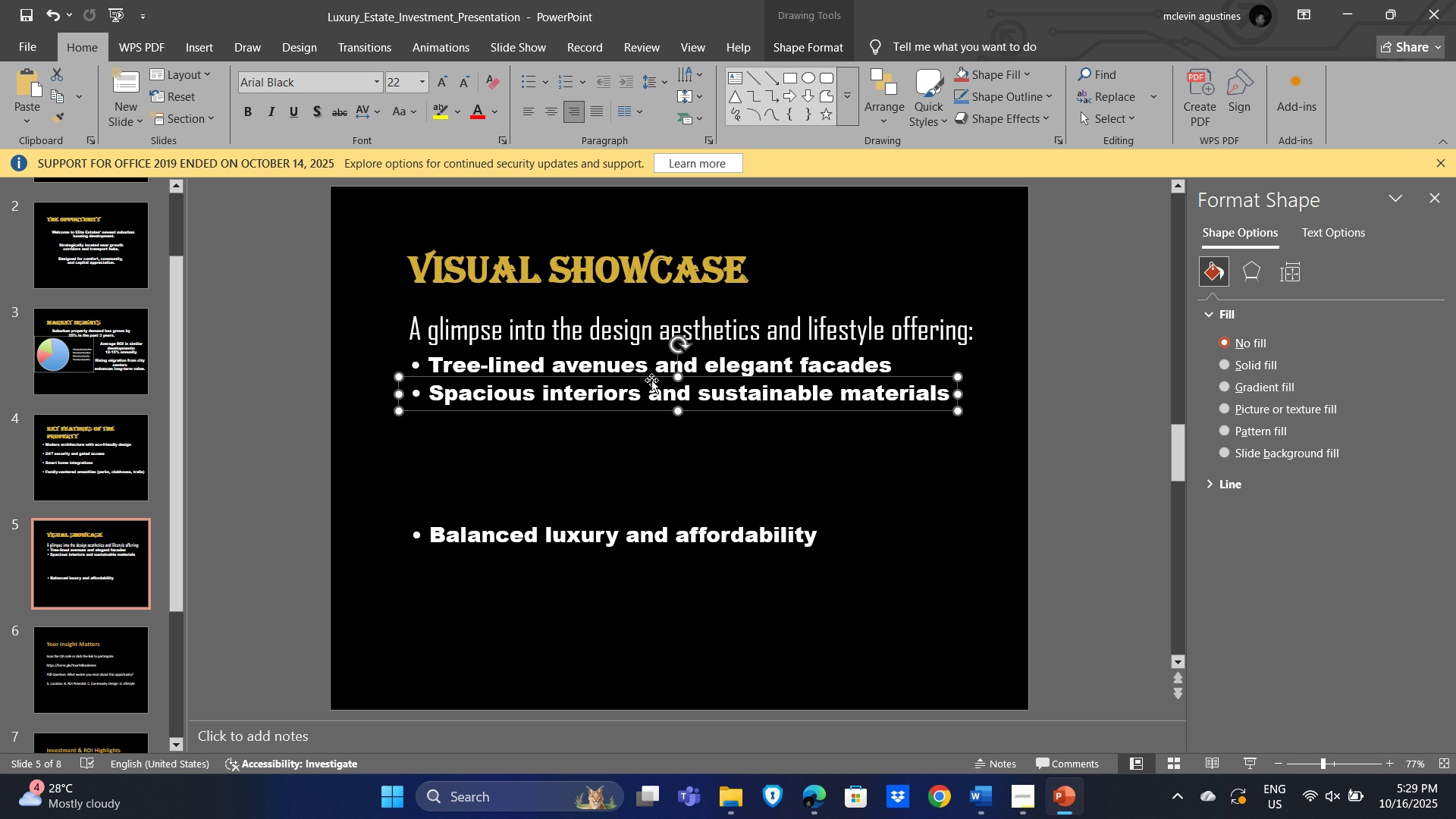 
double_click([625, 563])
 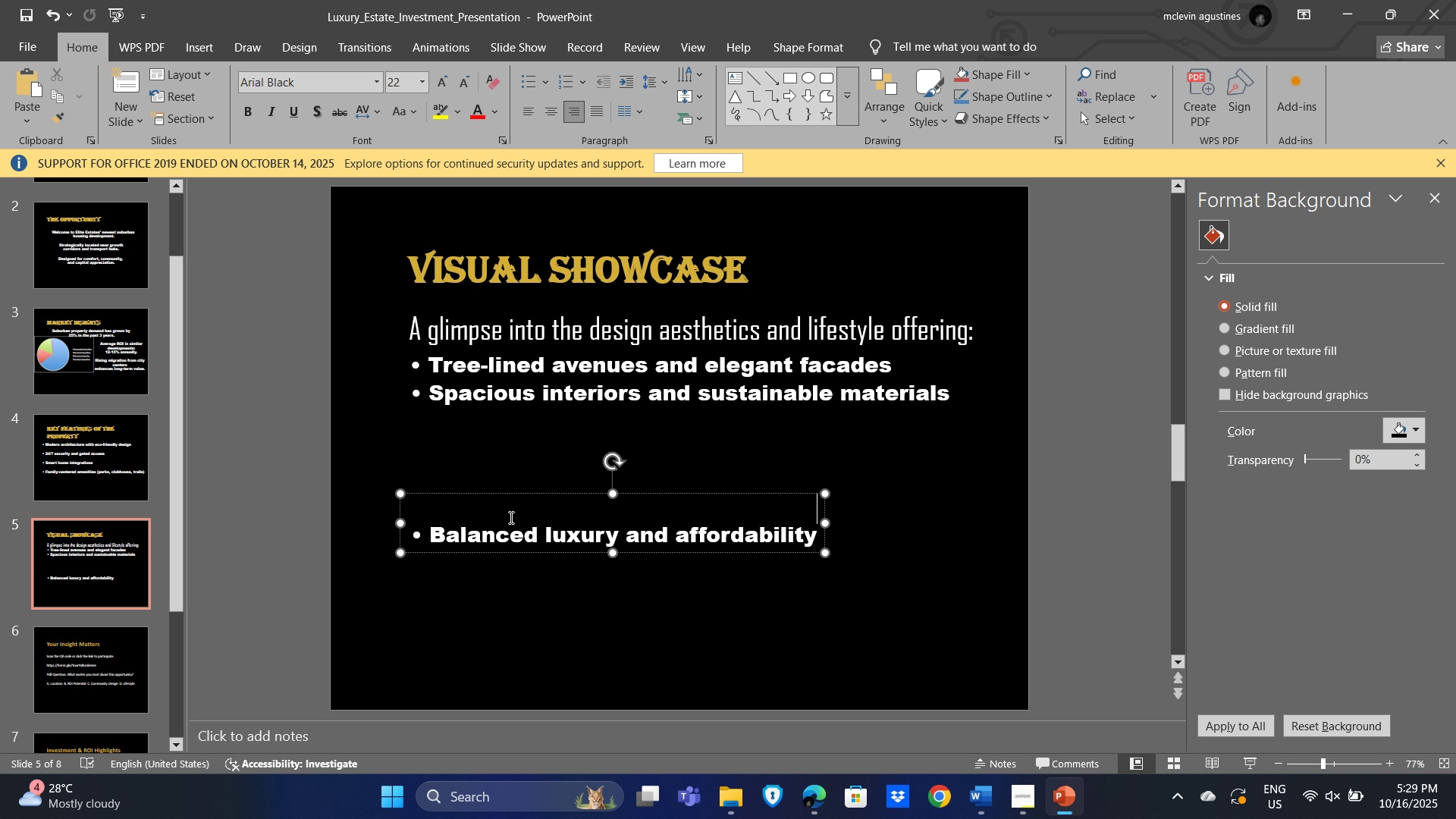 
triple_click([510, 517])
 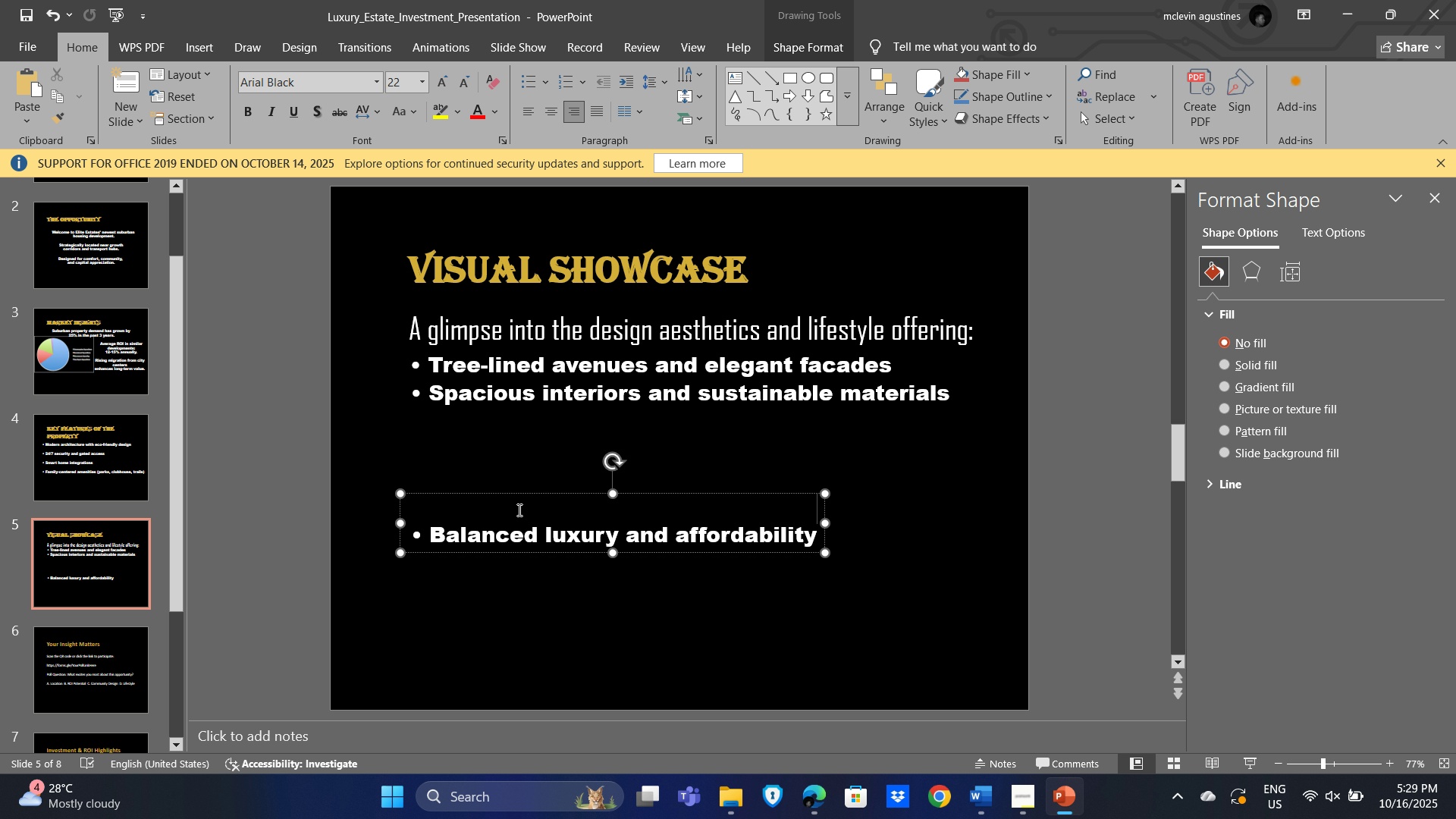 
key(Delete)
 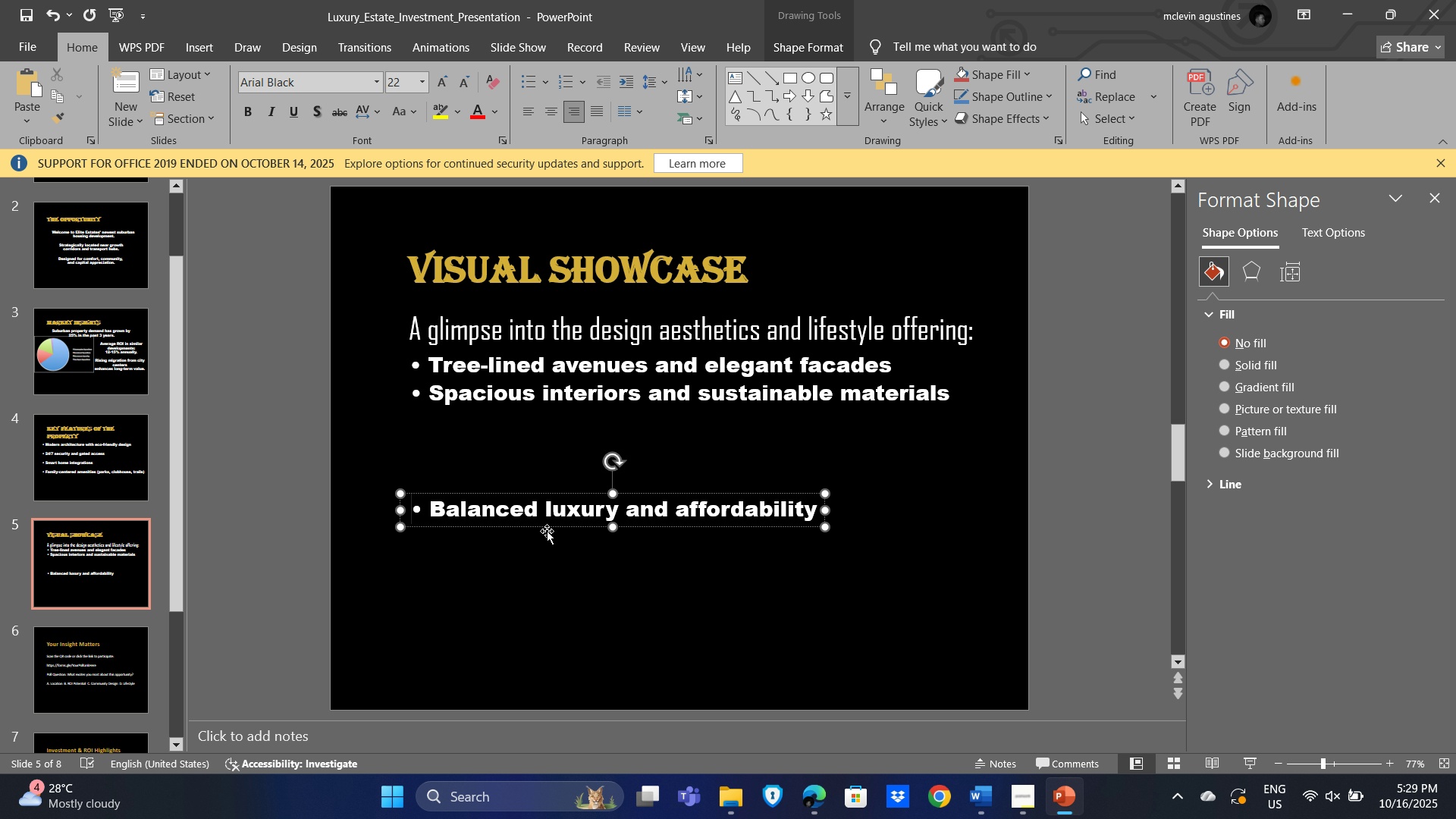 
left_click_drag(start_coordinate=[548, 527], to_coordinate=[546, 441])
 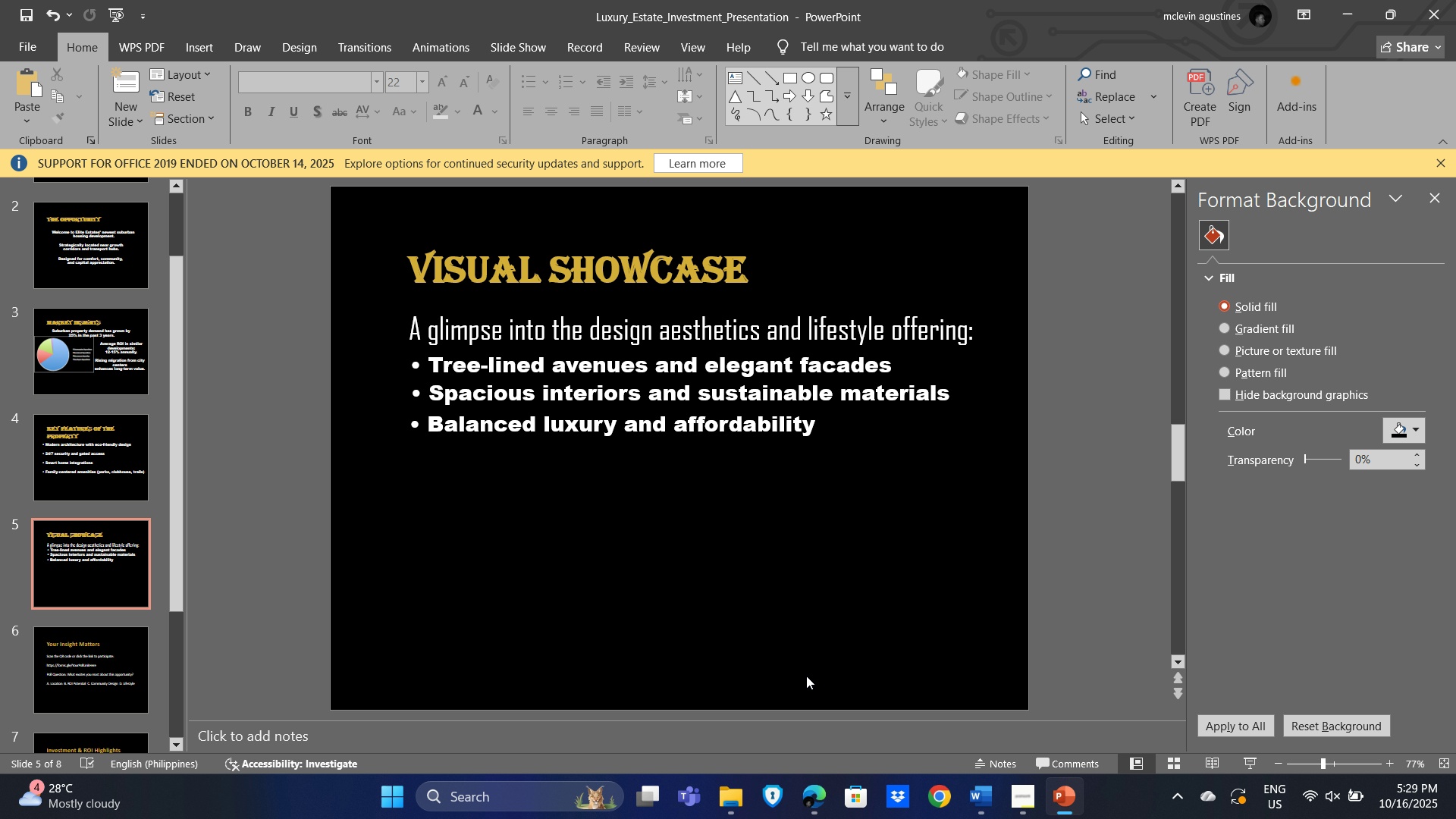 
key(Control+V)
 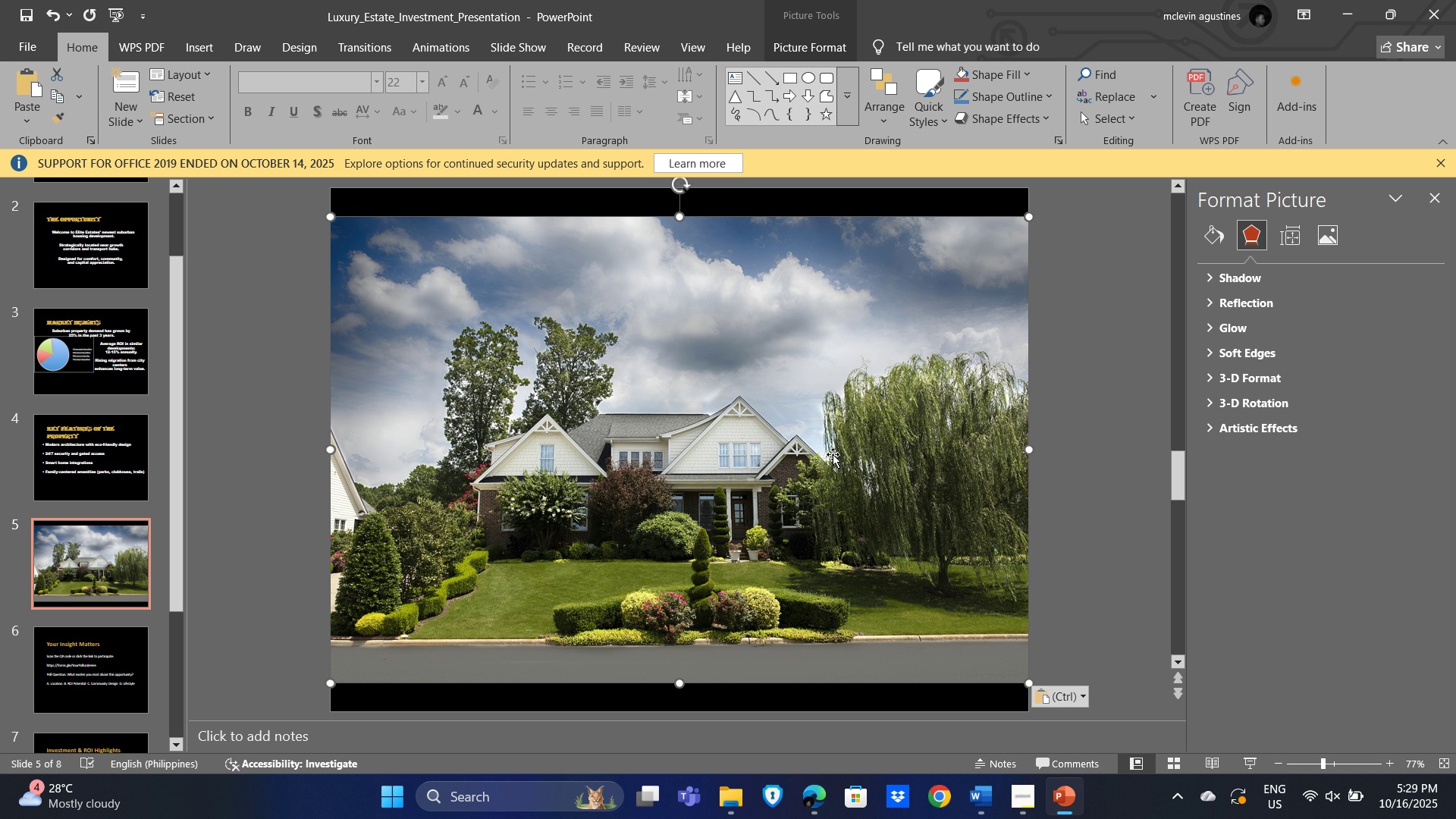 
left_click([839, 437])
 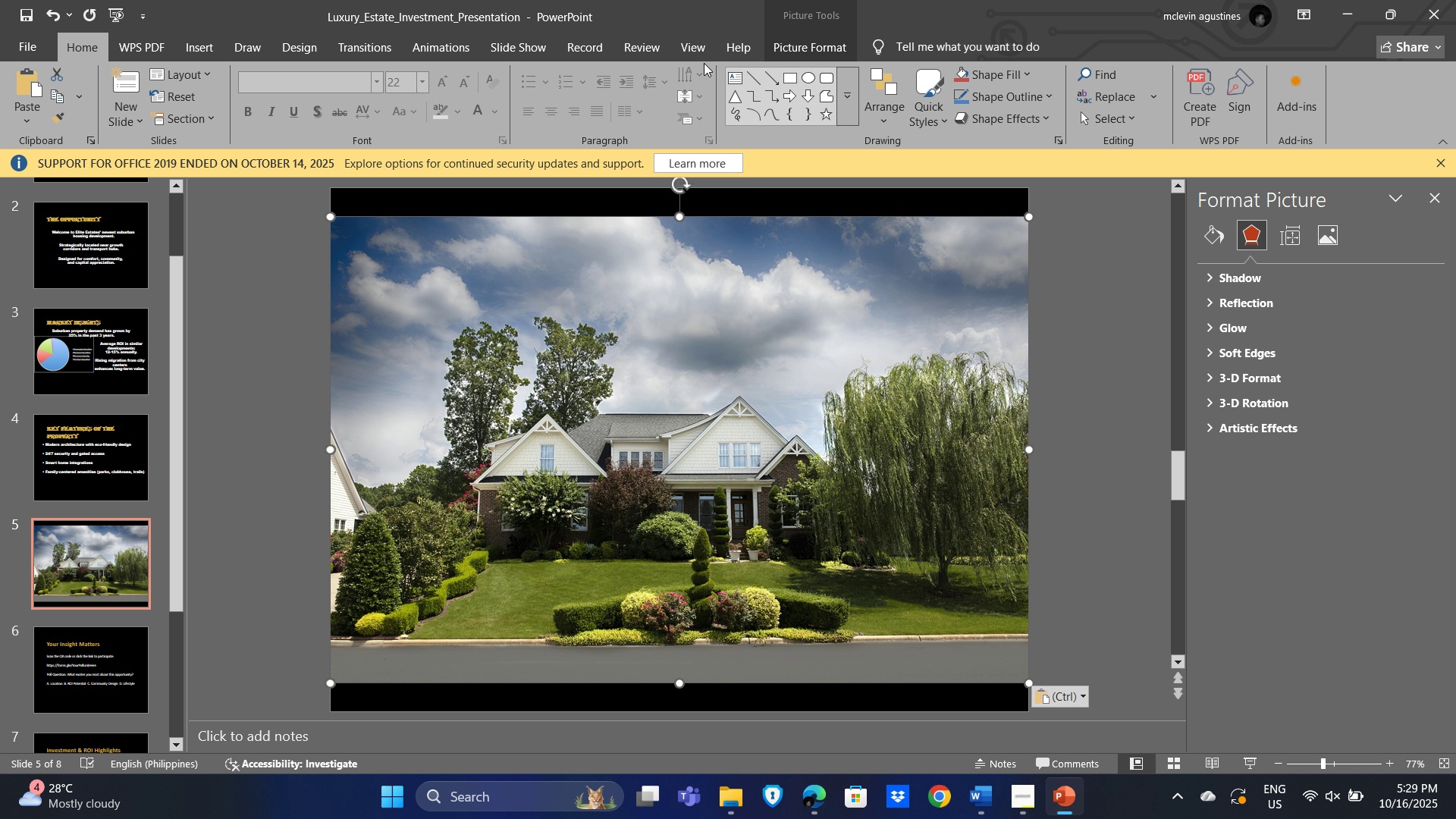 
left_click([799, 40])
 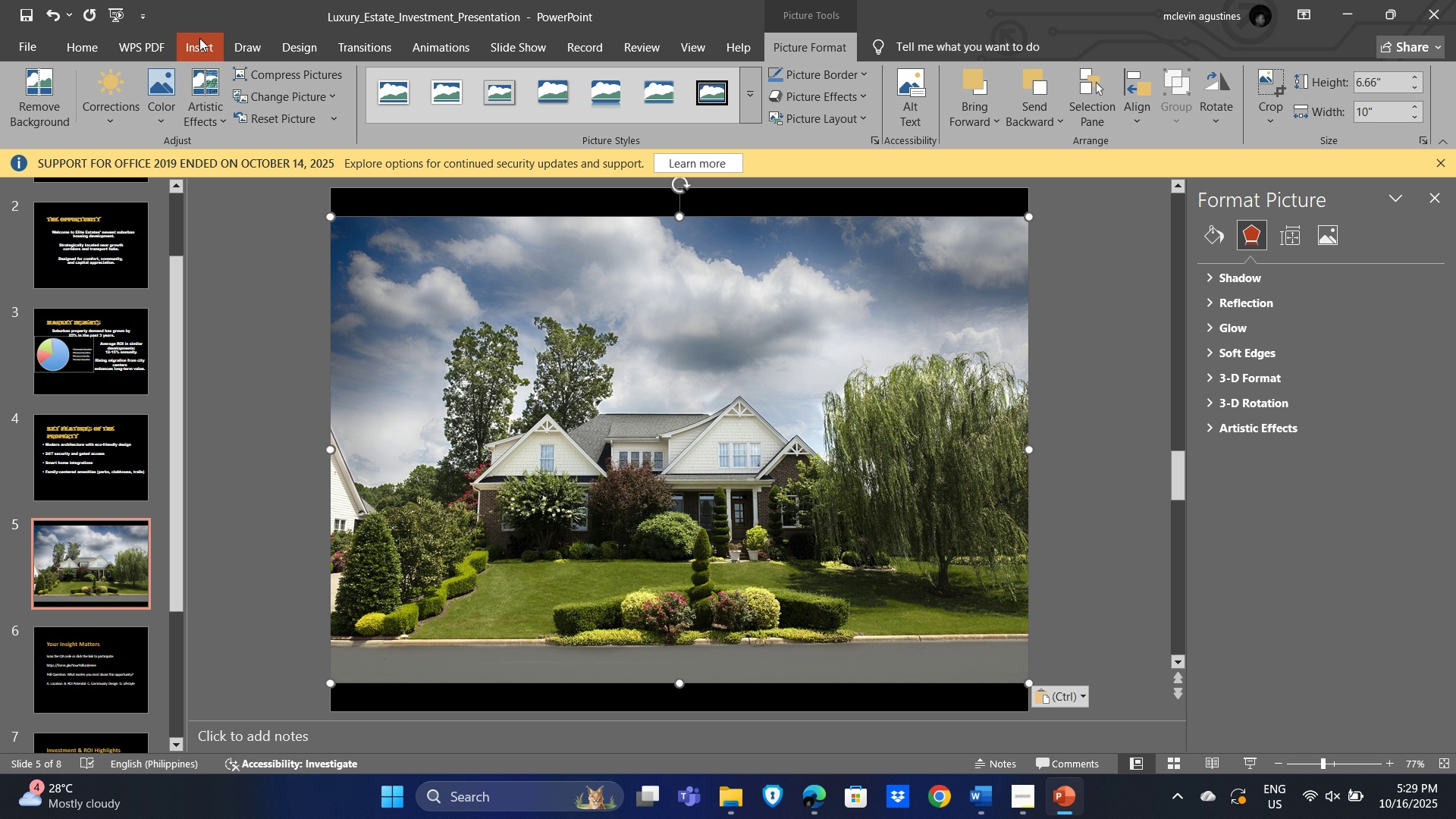 
left_click([199, 36])
 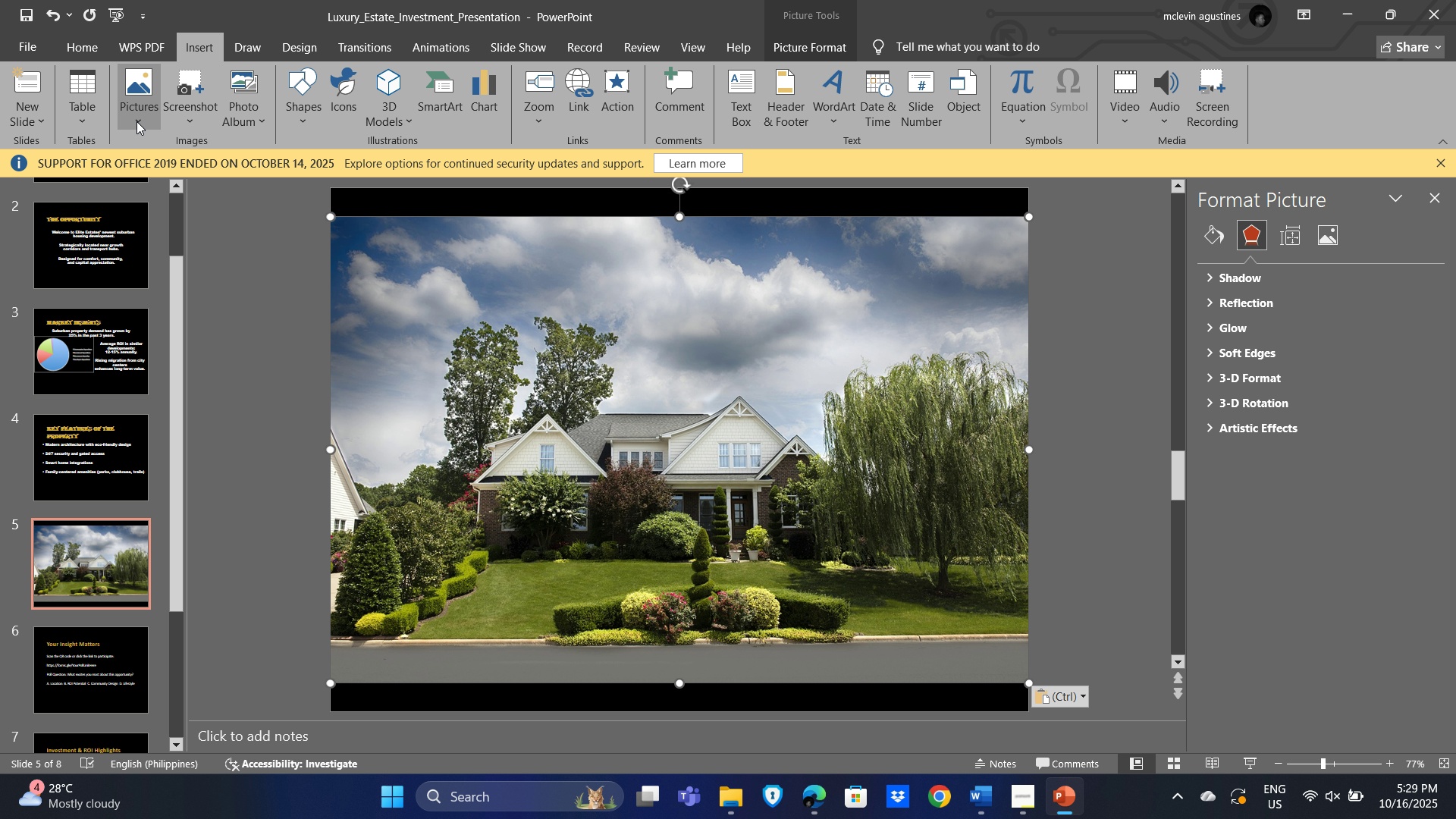 
left_click([134, 122])
 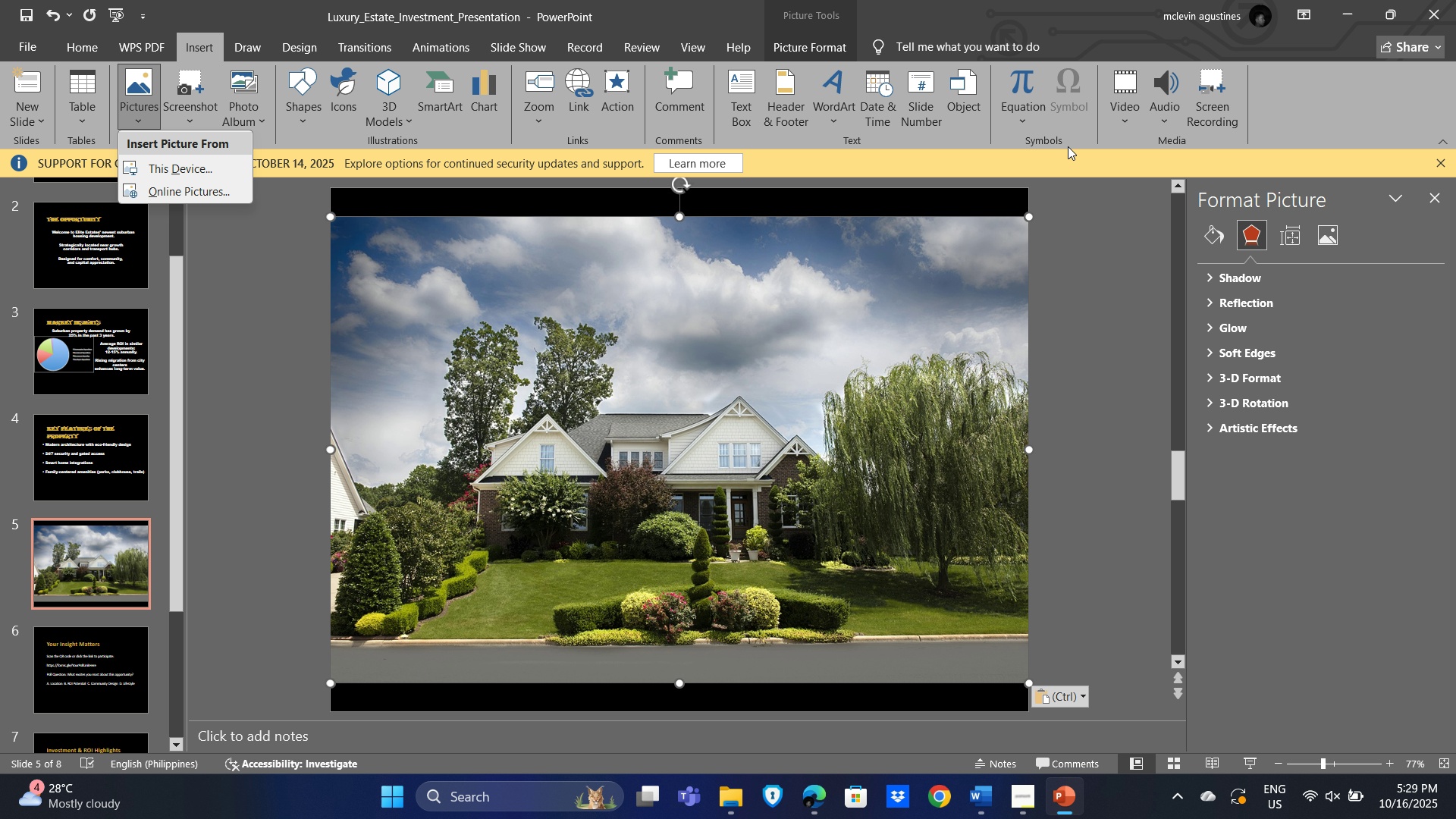 
left_click([824, 41])
 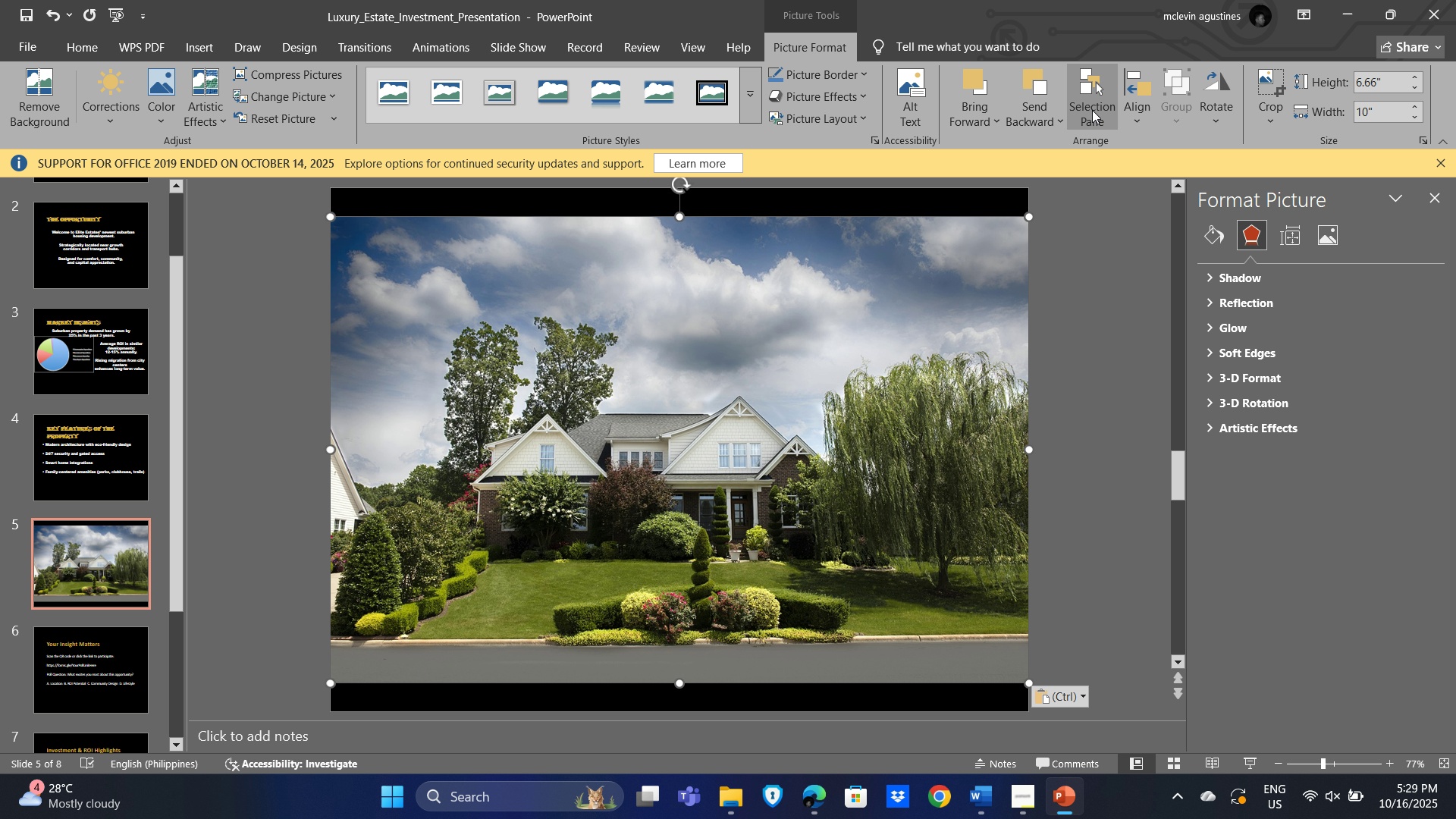 
left_click([1028, 99])
 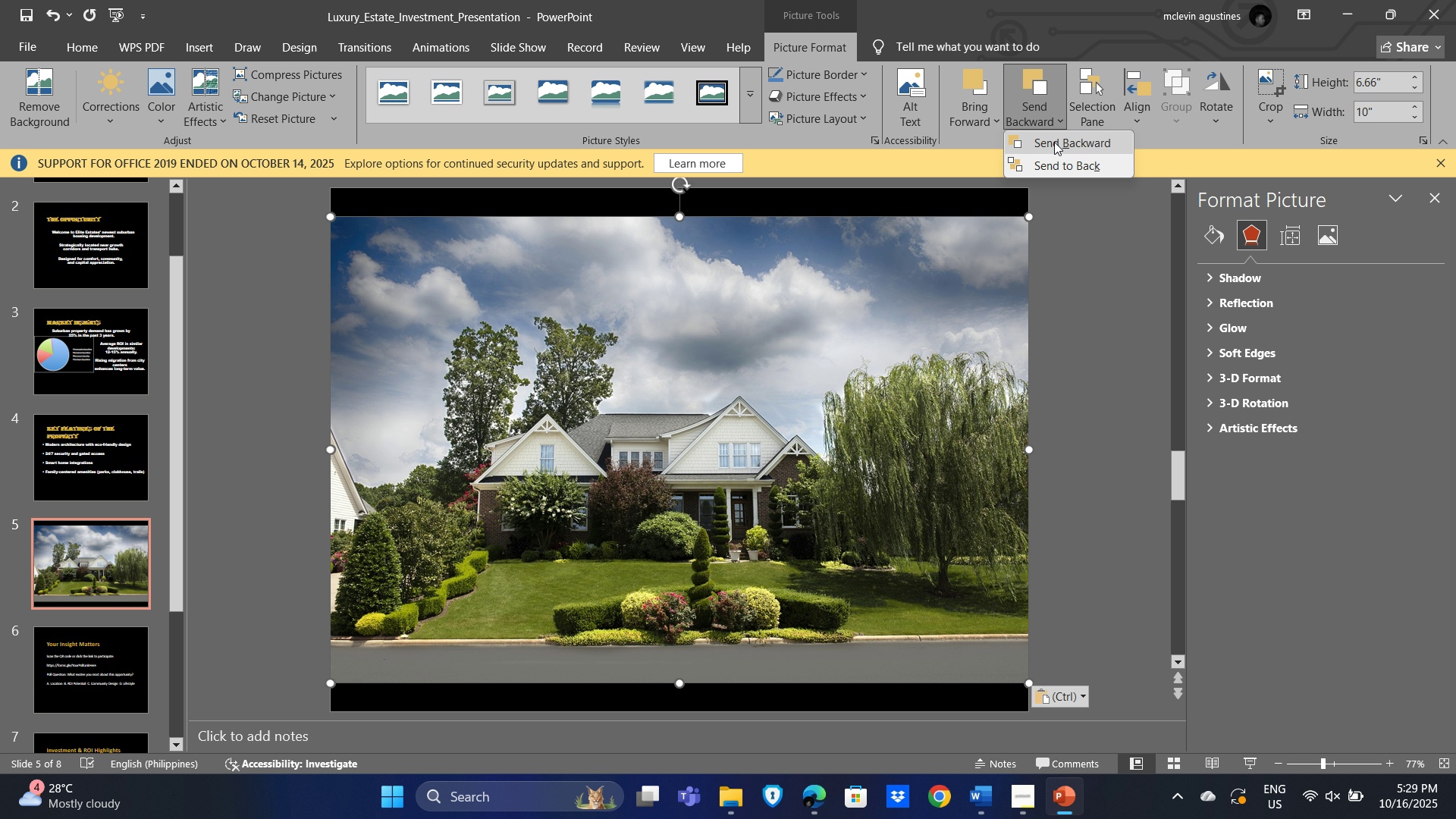 
left_click([1054, 142])
 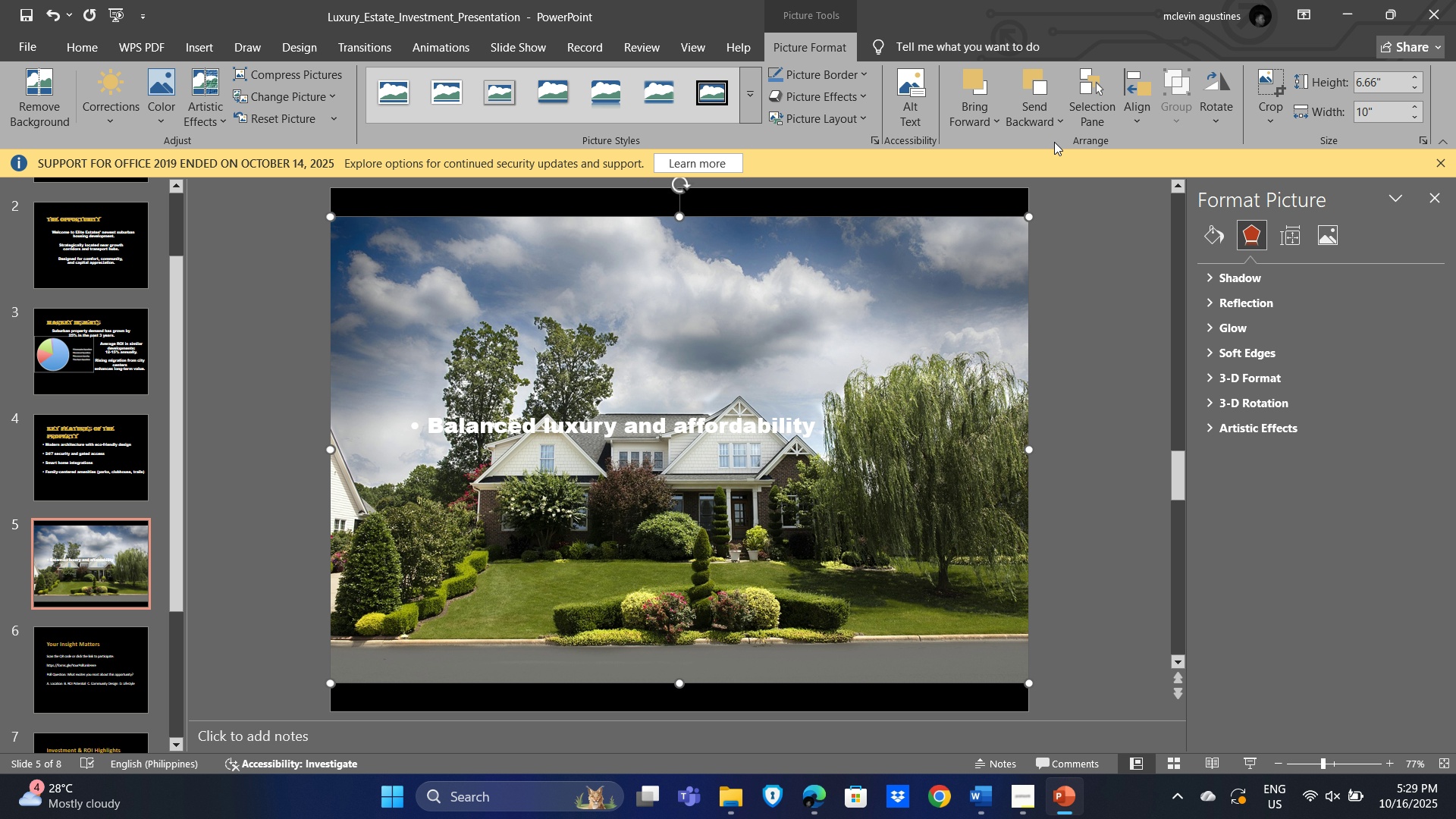 
left_click([1054, 142])
 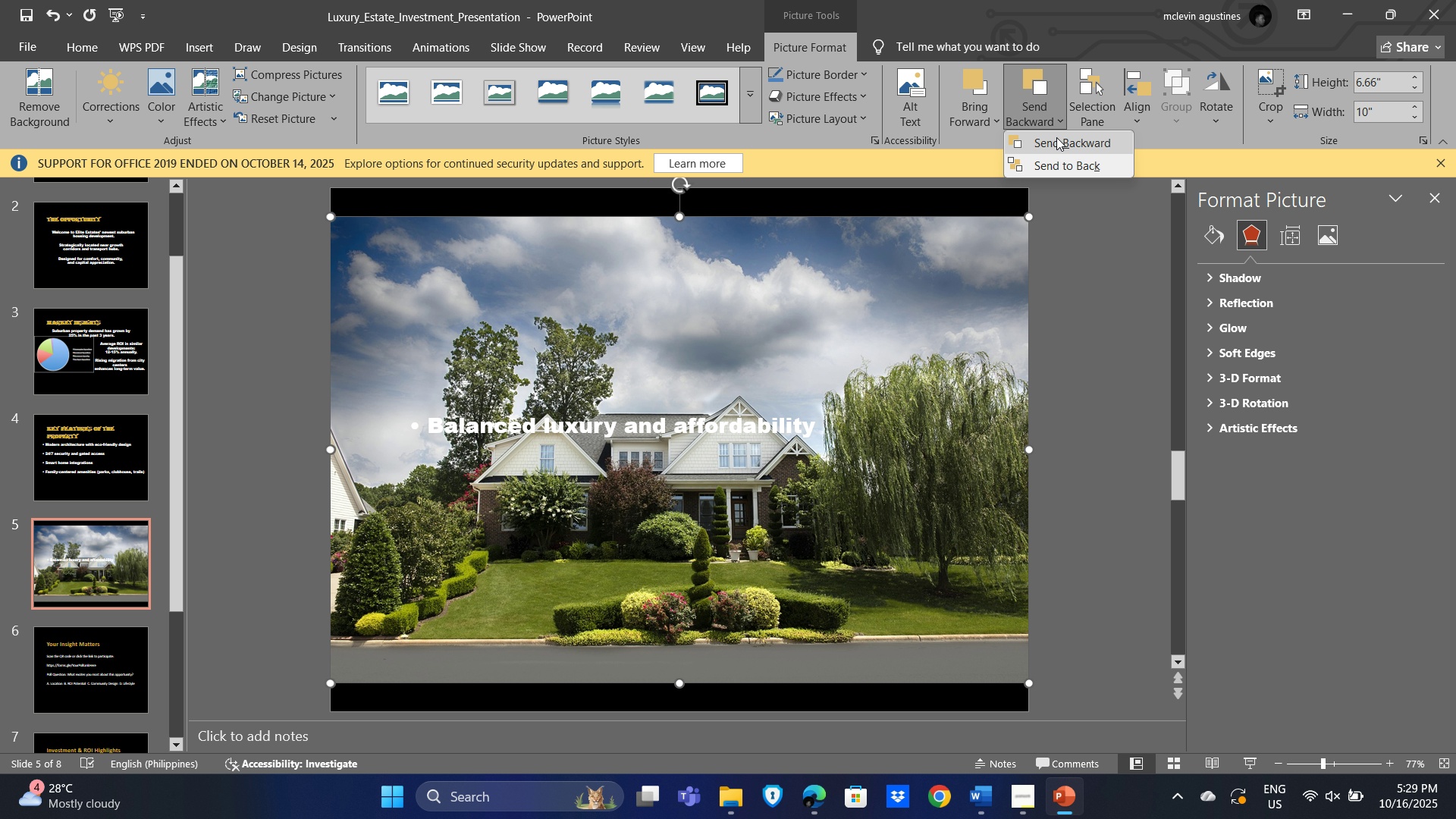 
double_click([1056, 137])
 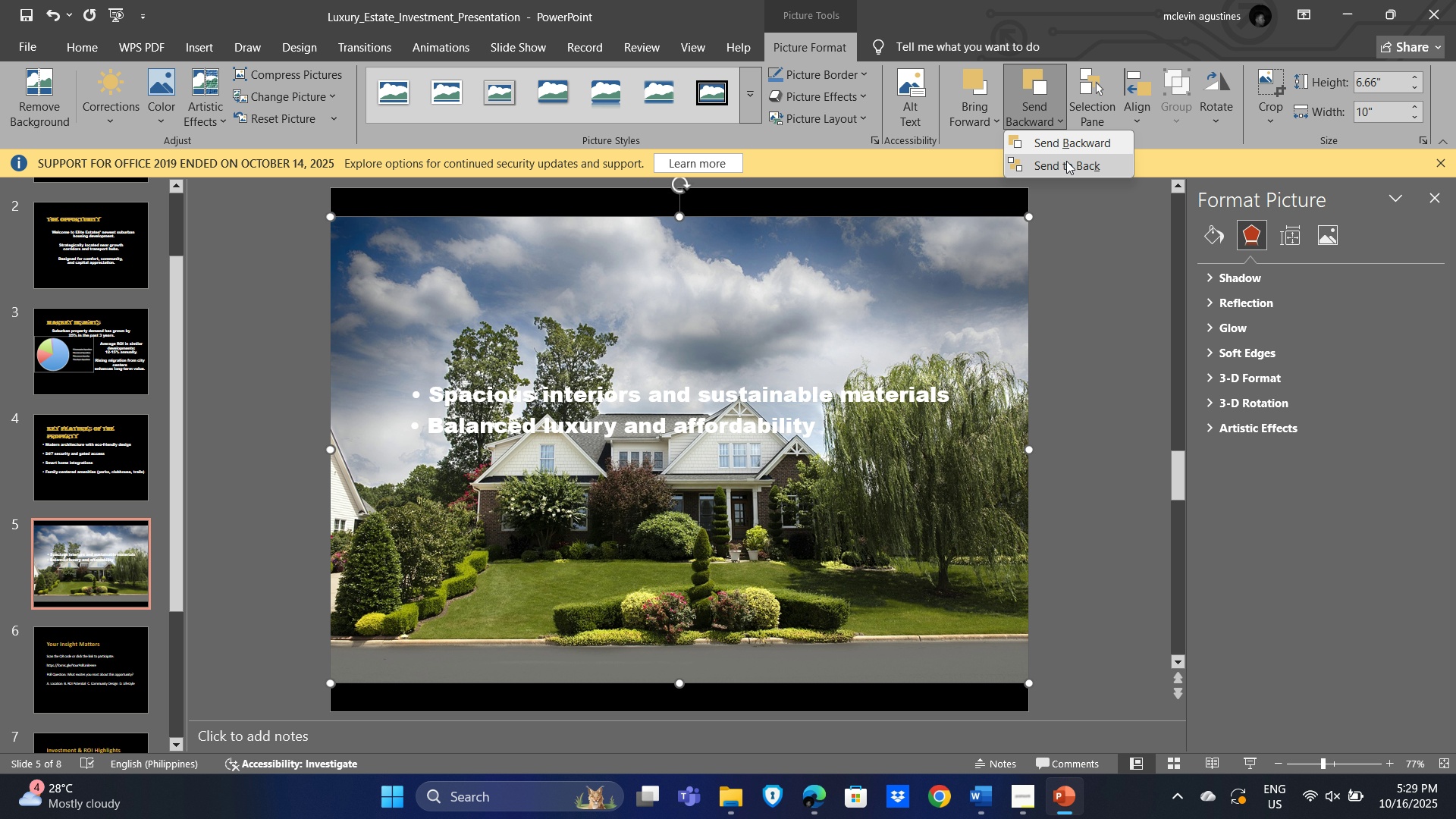 
left_click([1066, 162])
 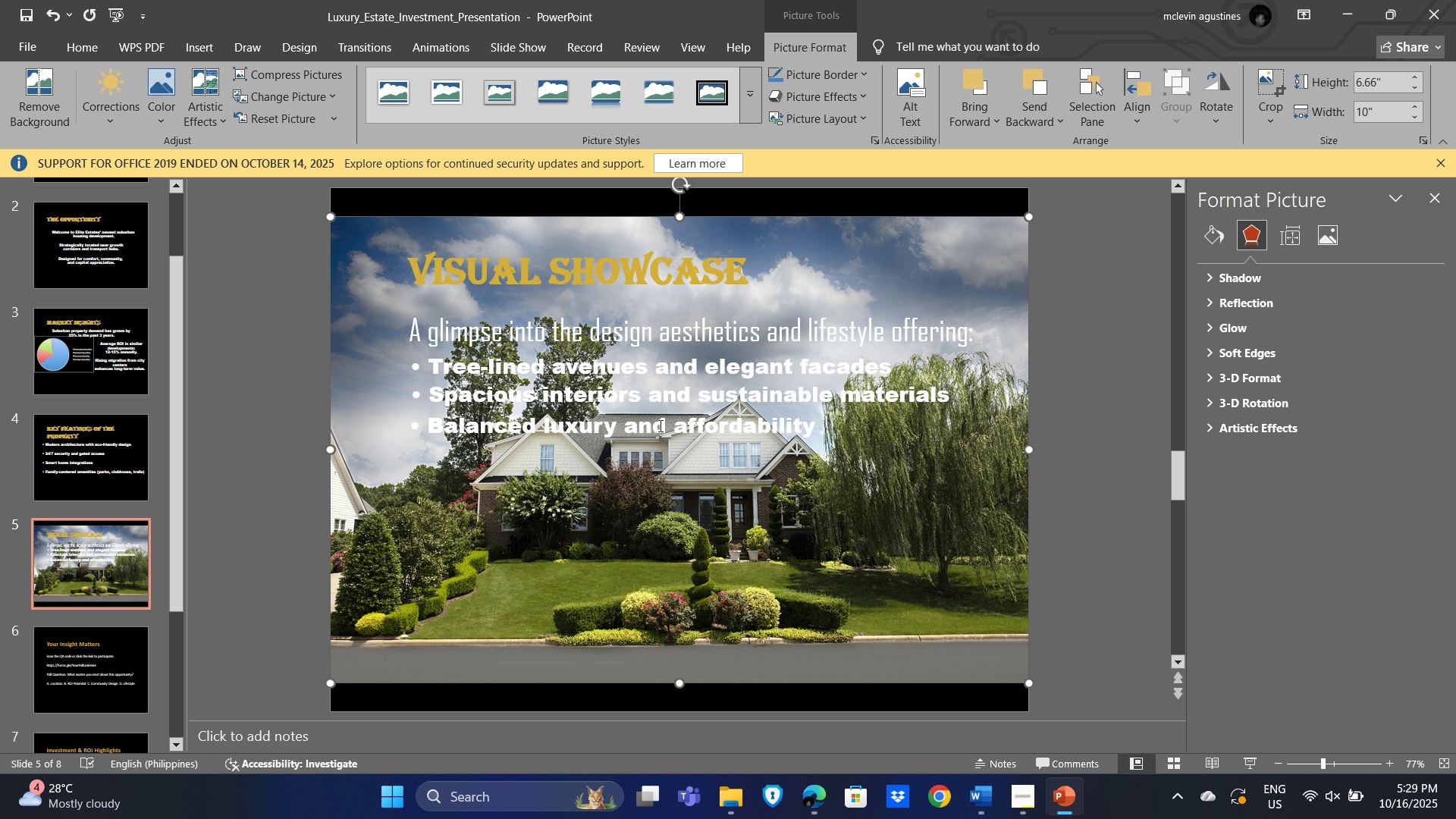 
left_click([813, 434])
 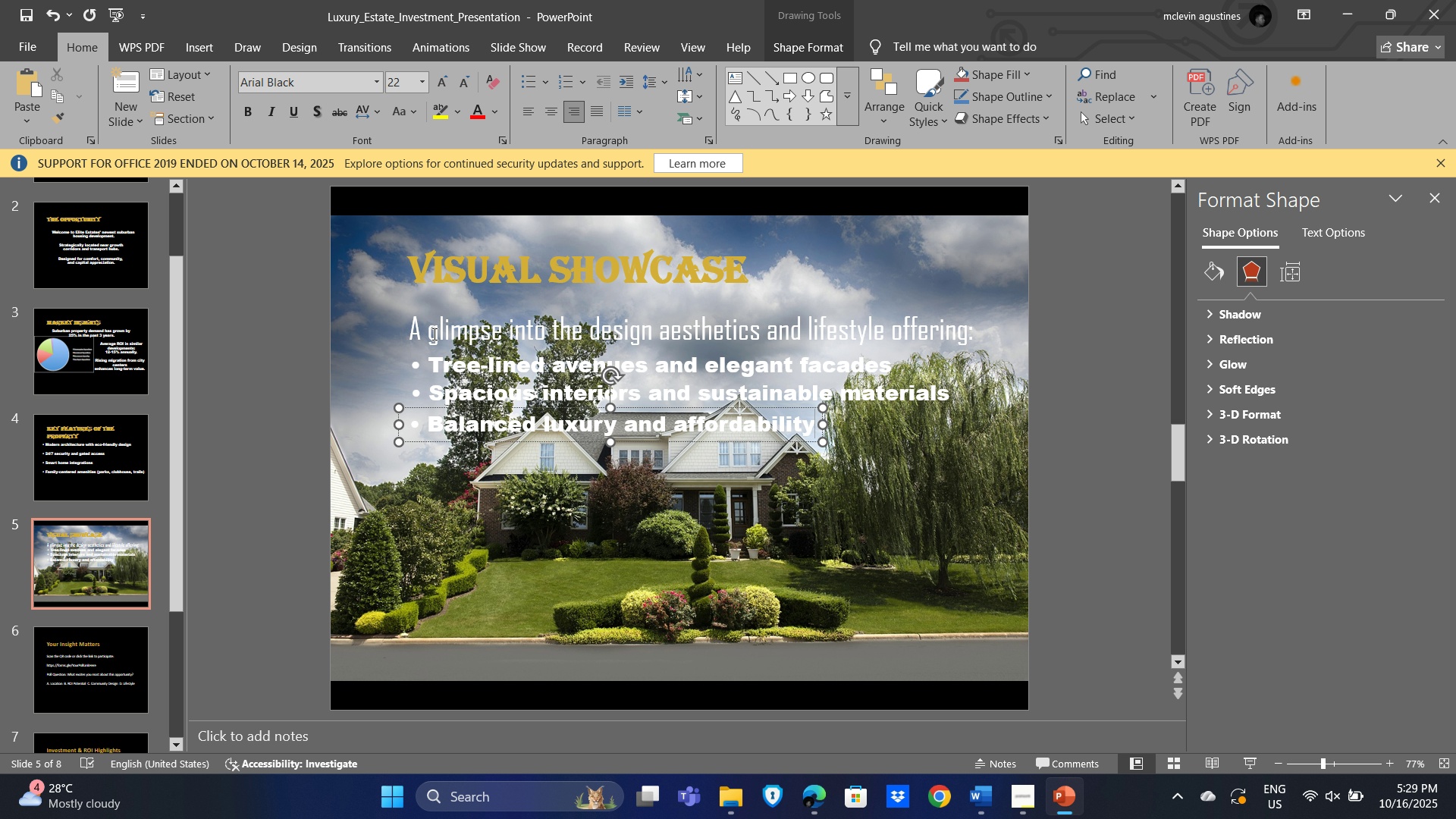 
left_click([424, 330])
 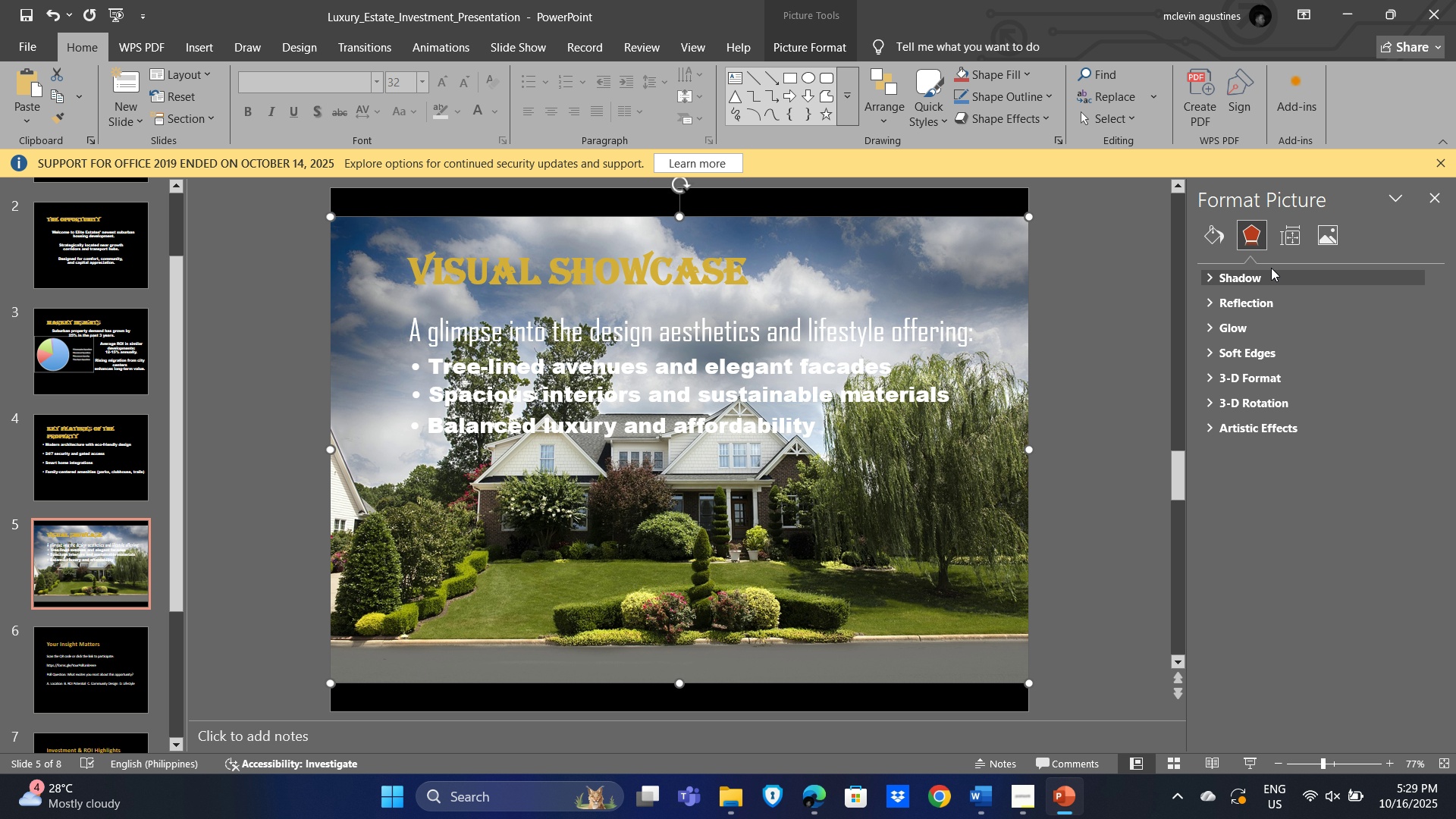 
wait(5.34)
 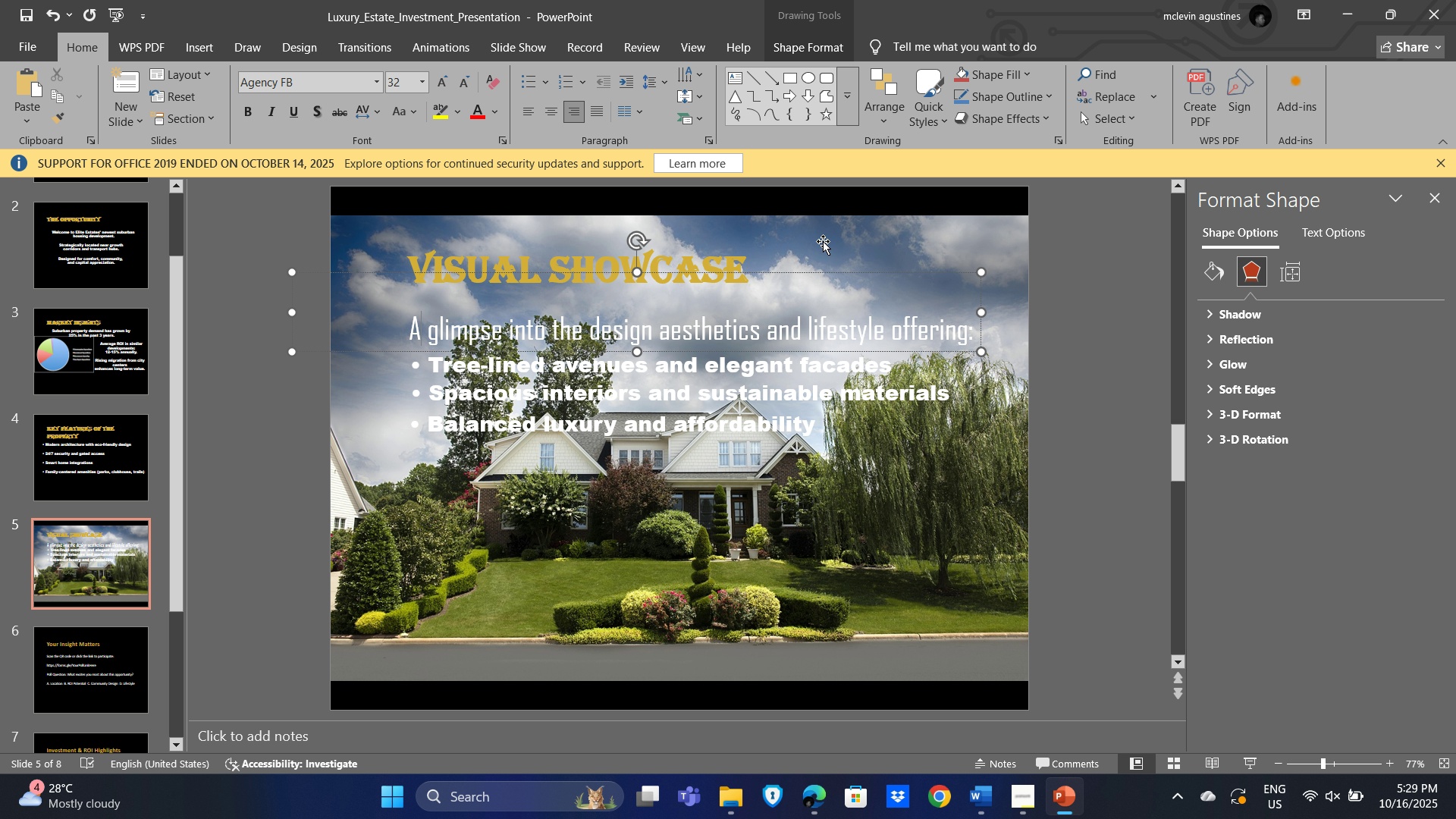 
left_click([1205, 240])
 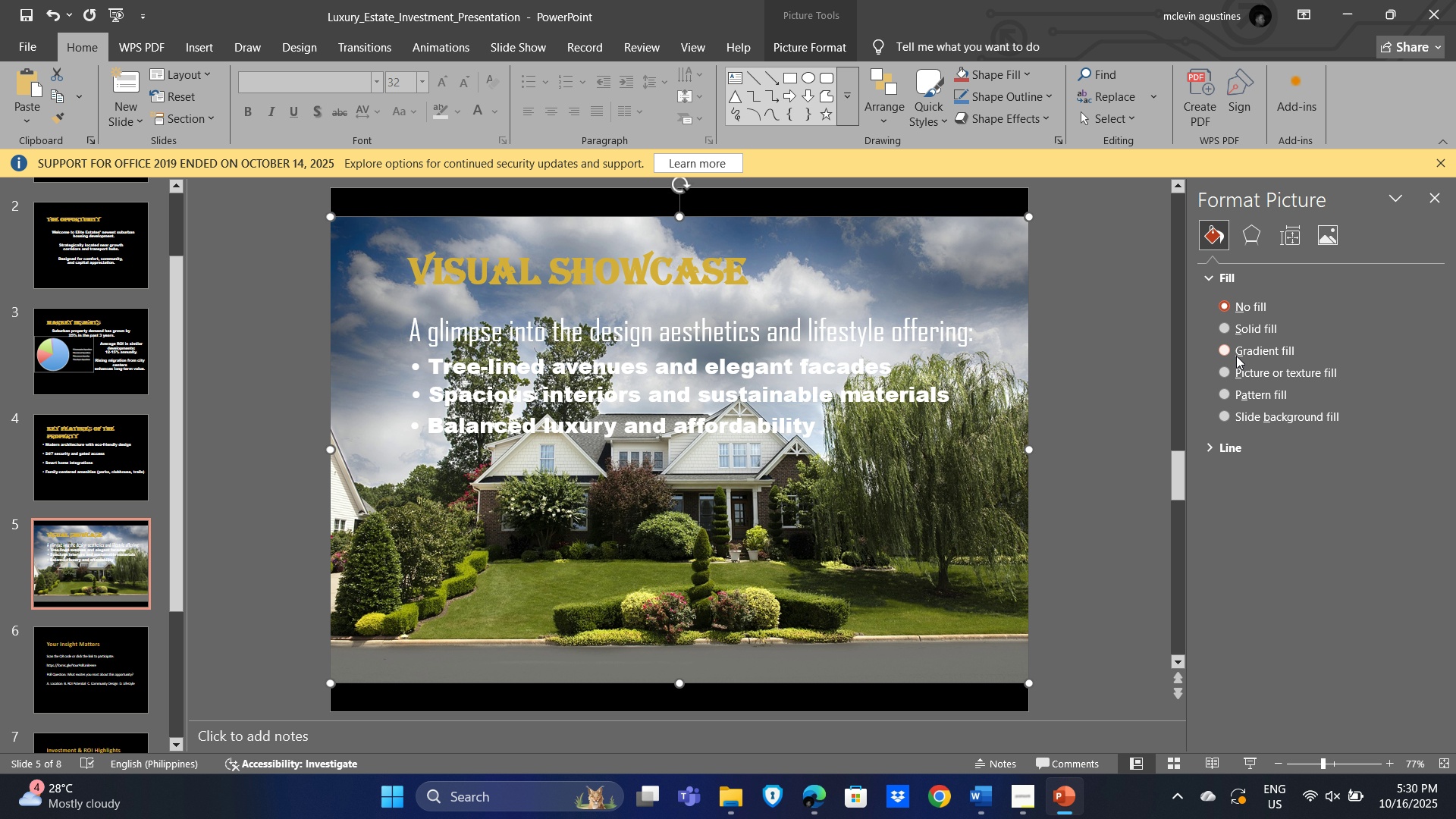 
key(Alt+AltLeft)
 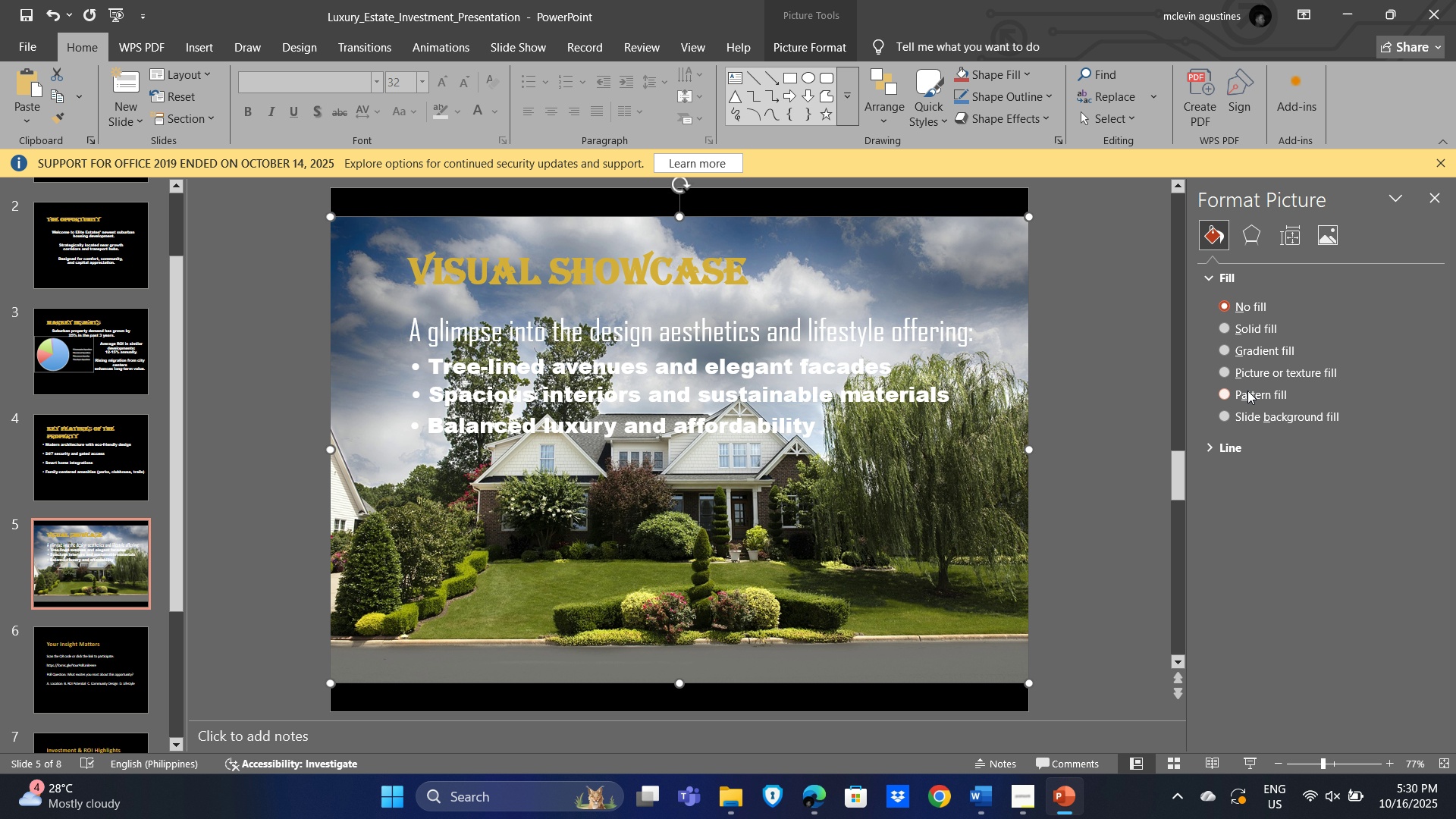 
key(Alt+Tab)